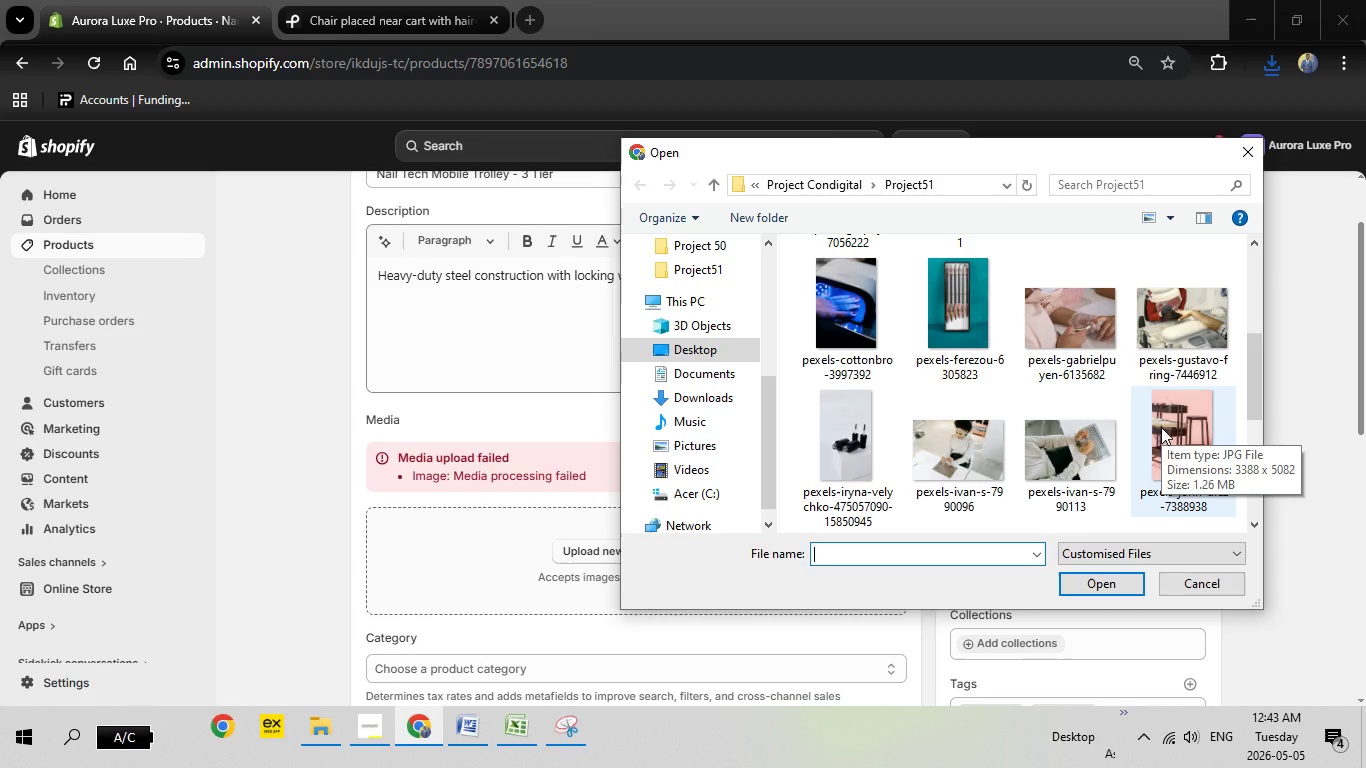 
double_click([1161, 427])
 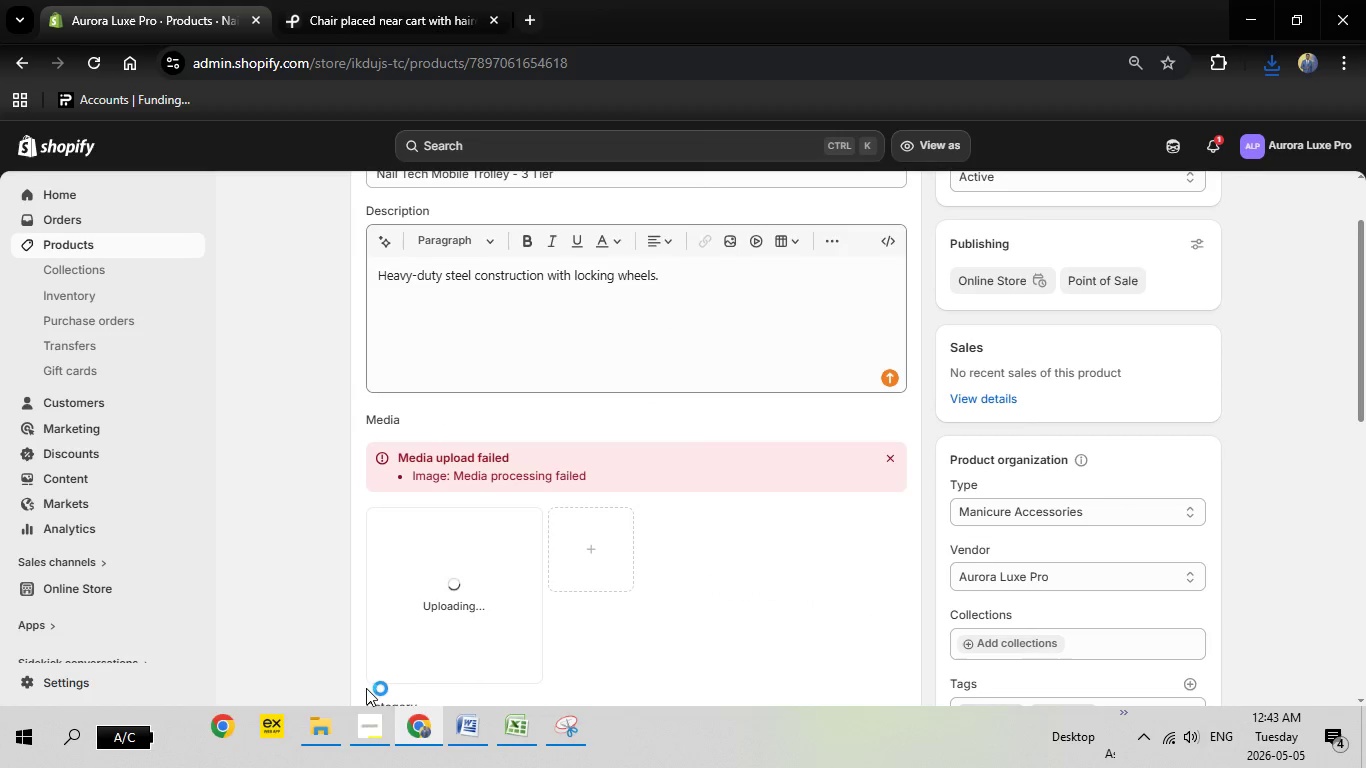 
left_click([465, 716])
 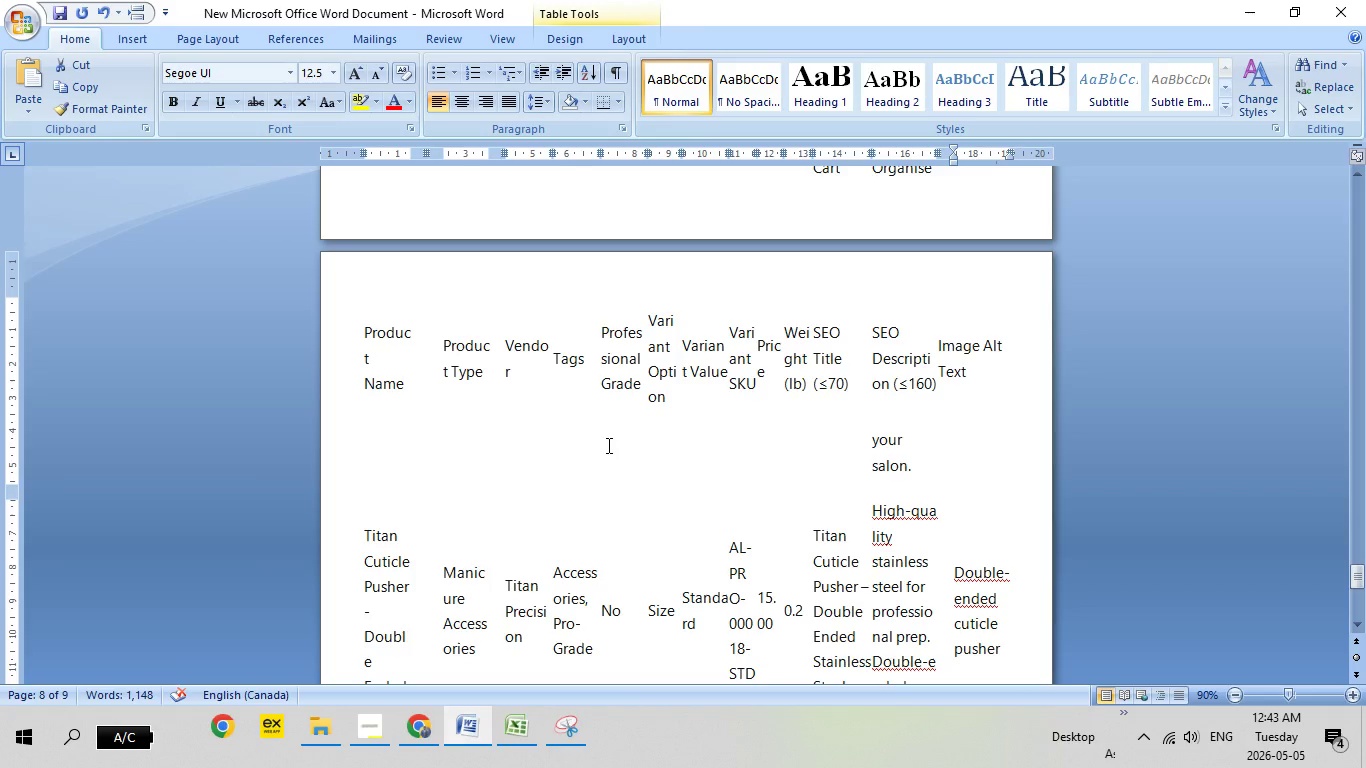 
scroll: coordinate [607, 445], scroll_direction: up, amount: 6.0
 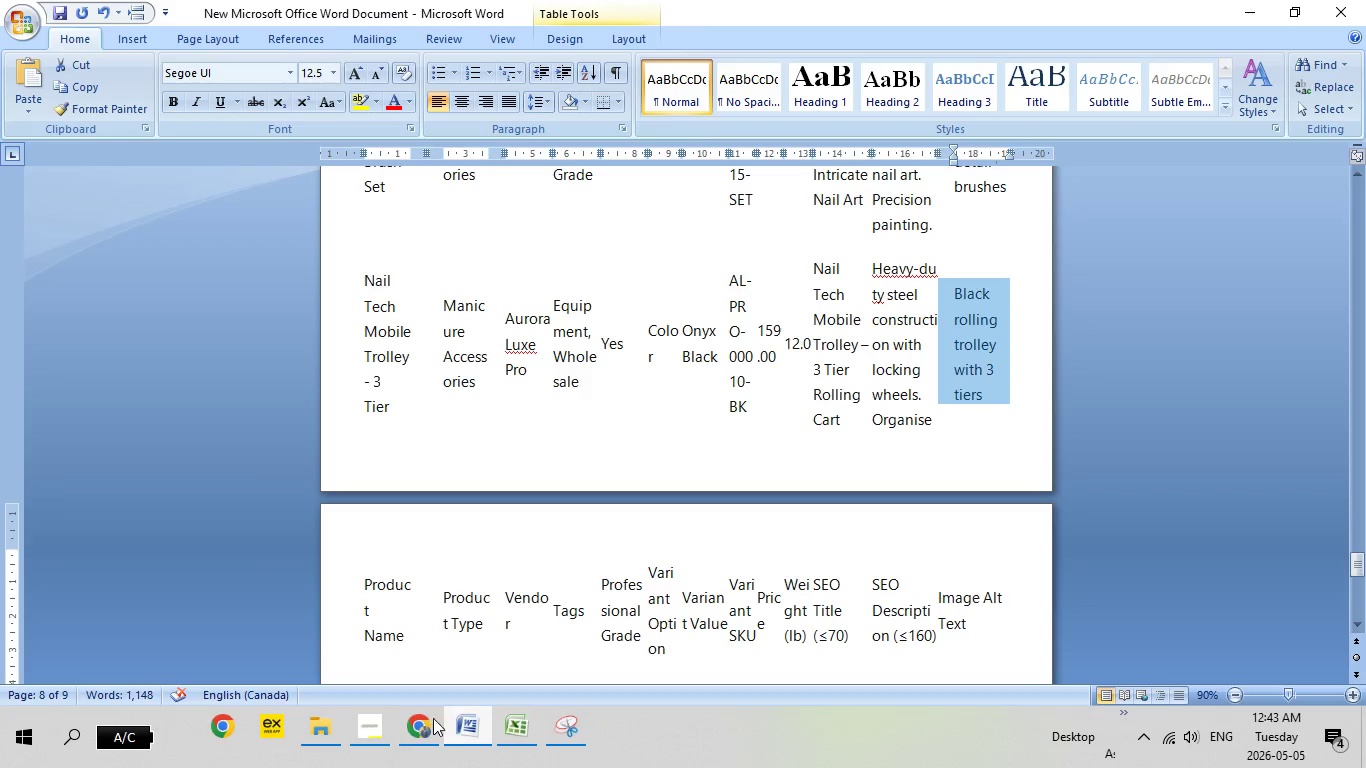 
left_click([428, 725])
 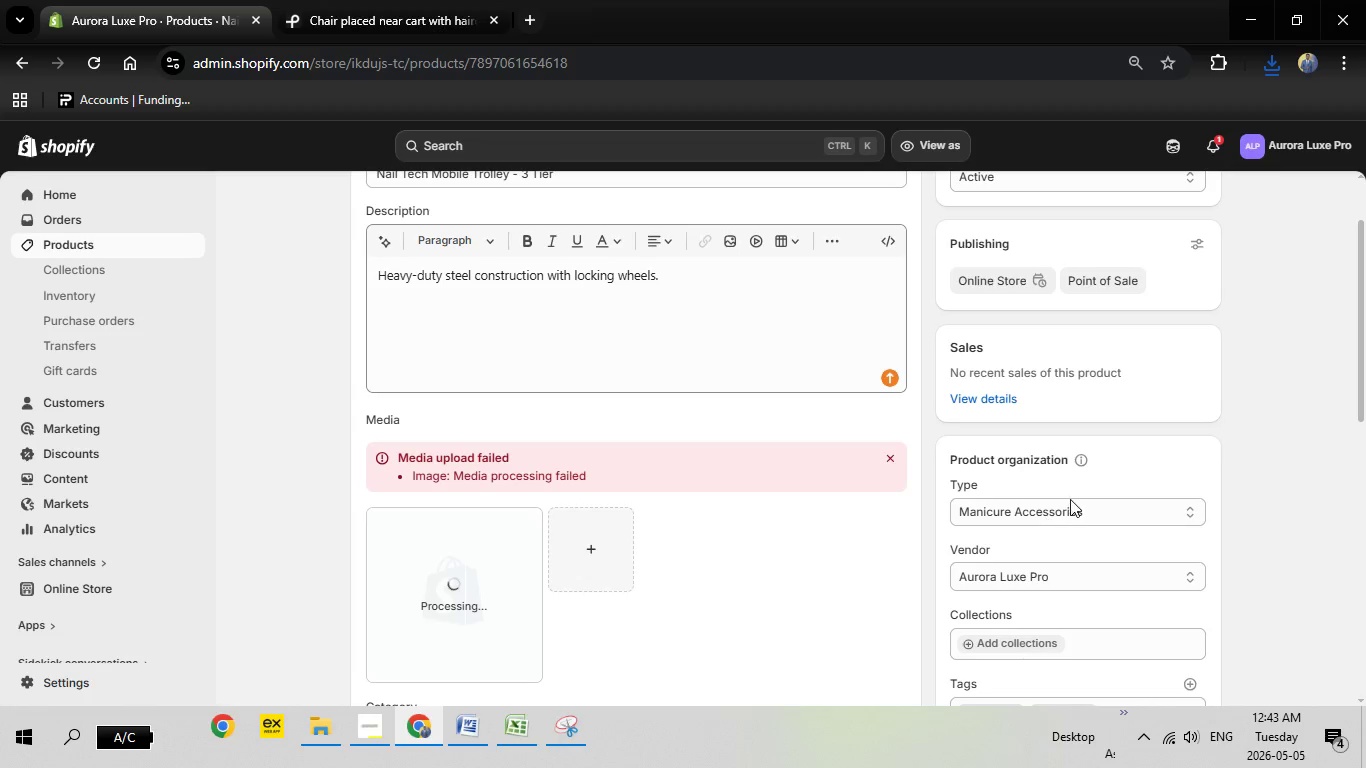 
left_click([1073, 499])
 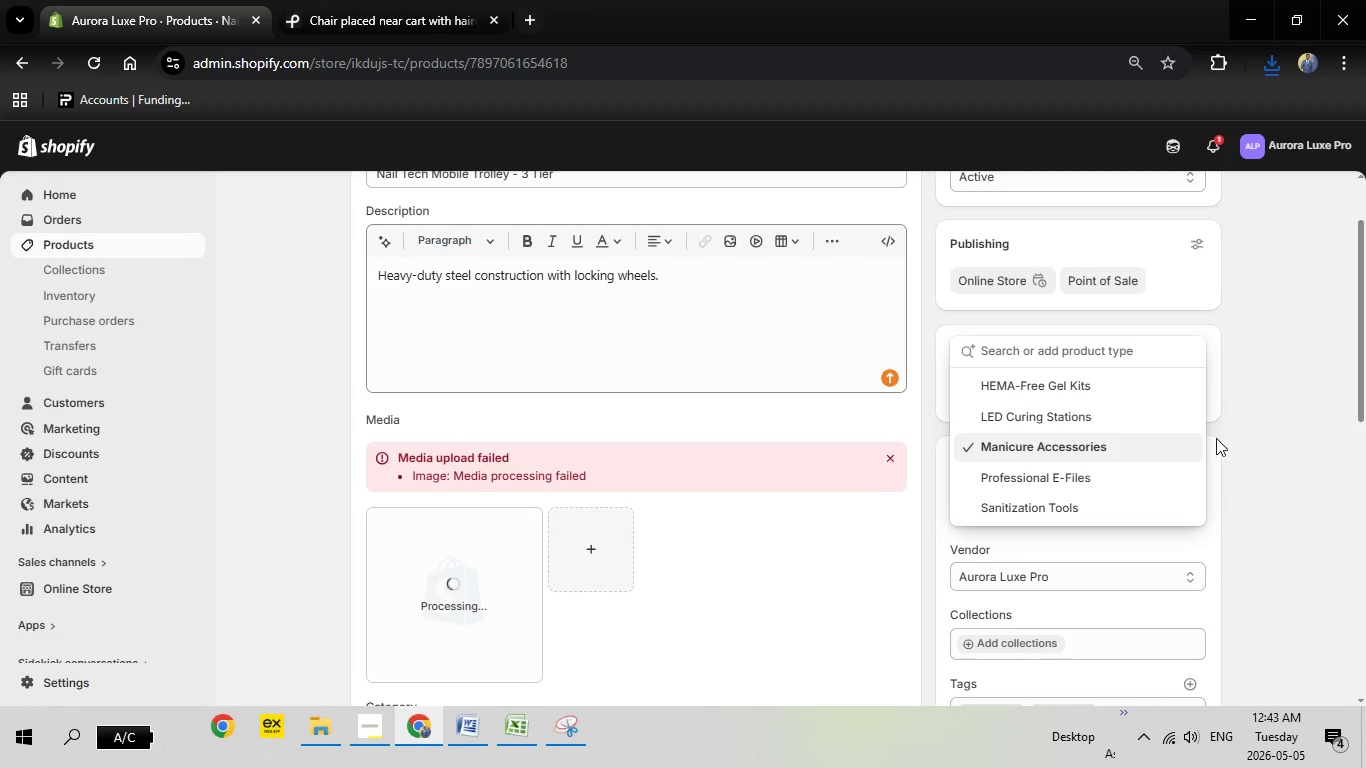 
left_click([1264, 435])
 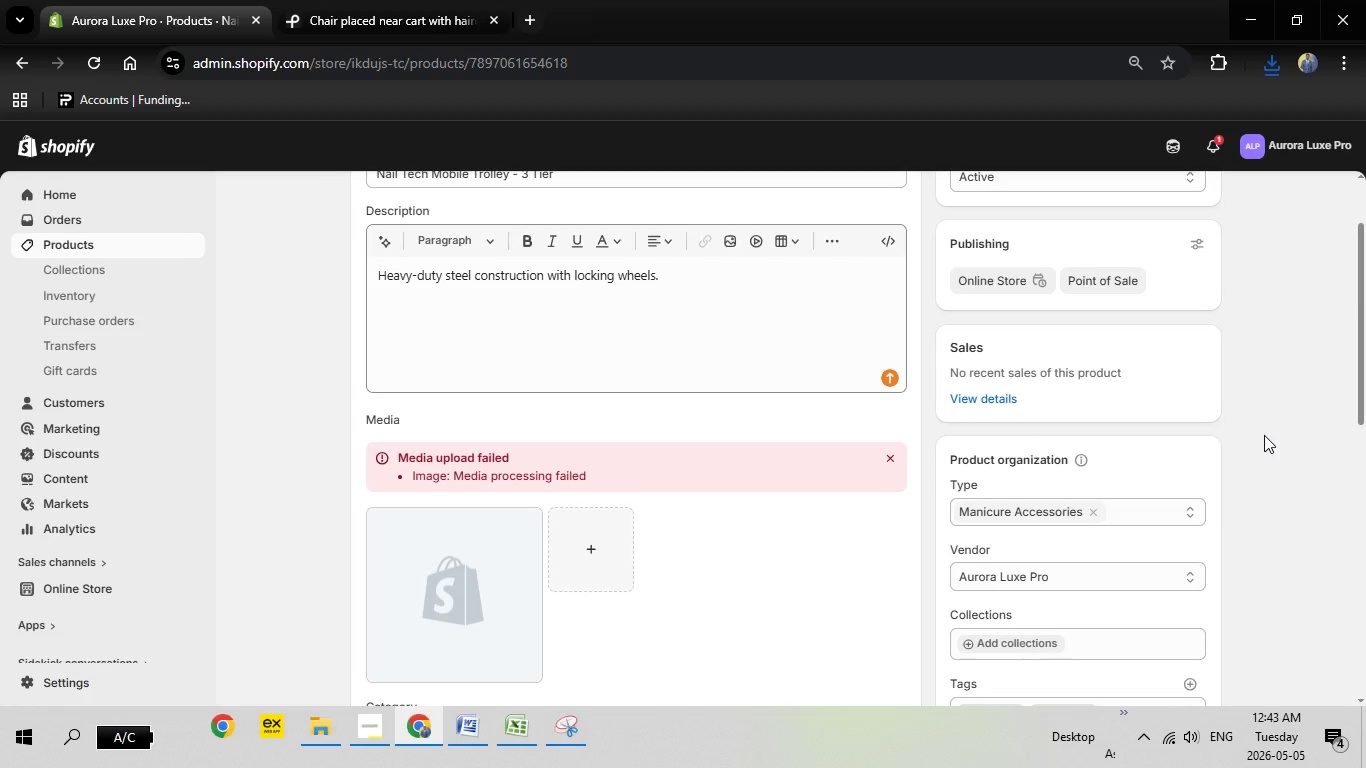 
scroll: coordinate [1261, 435], scroll_direction: down, amount: 4.0
 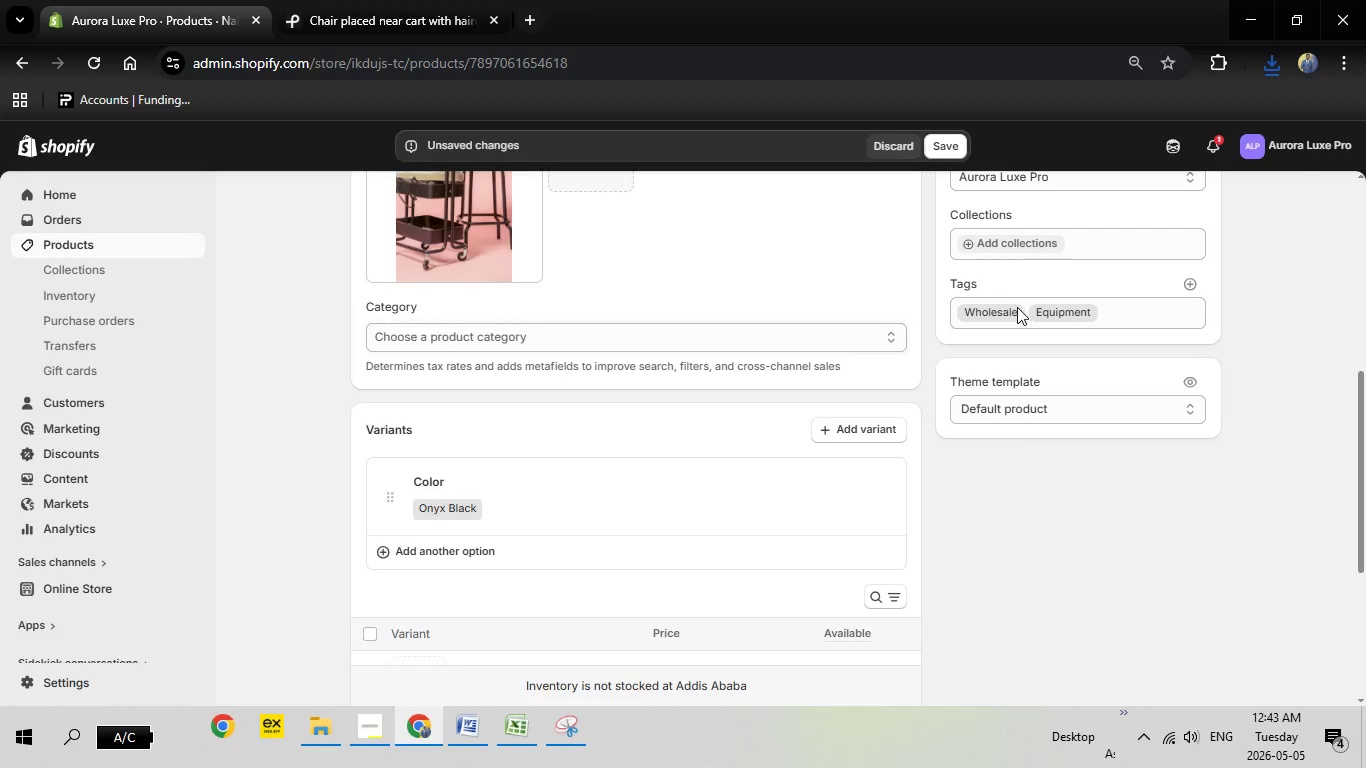 
left_click([1017, 312])
 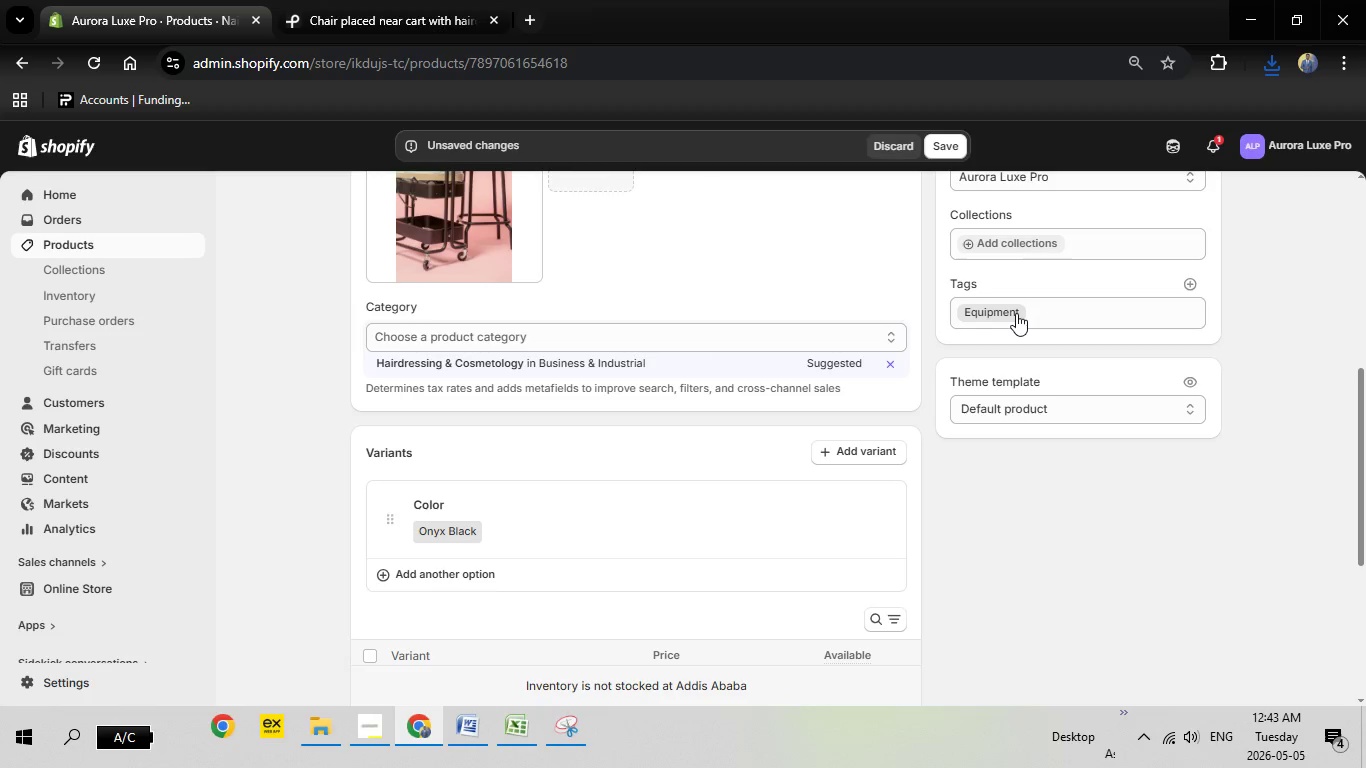 
left_click([1016, 313])
 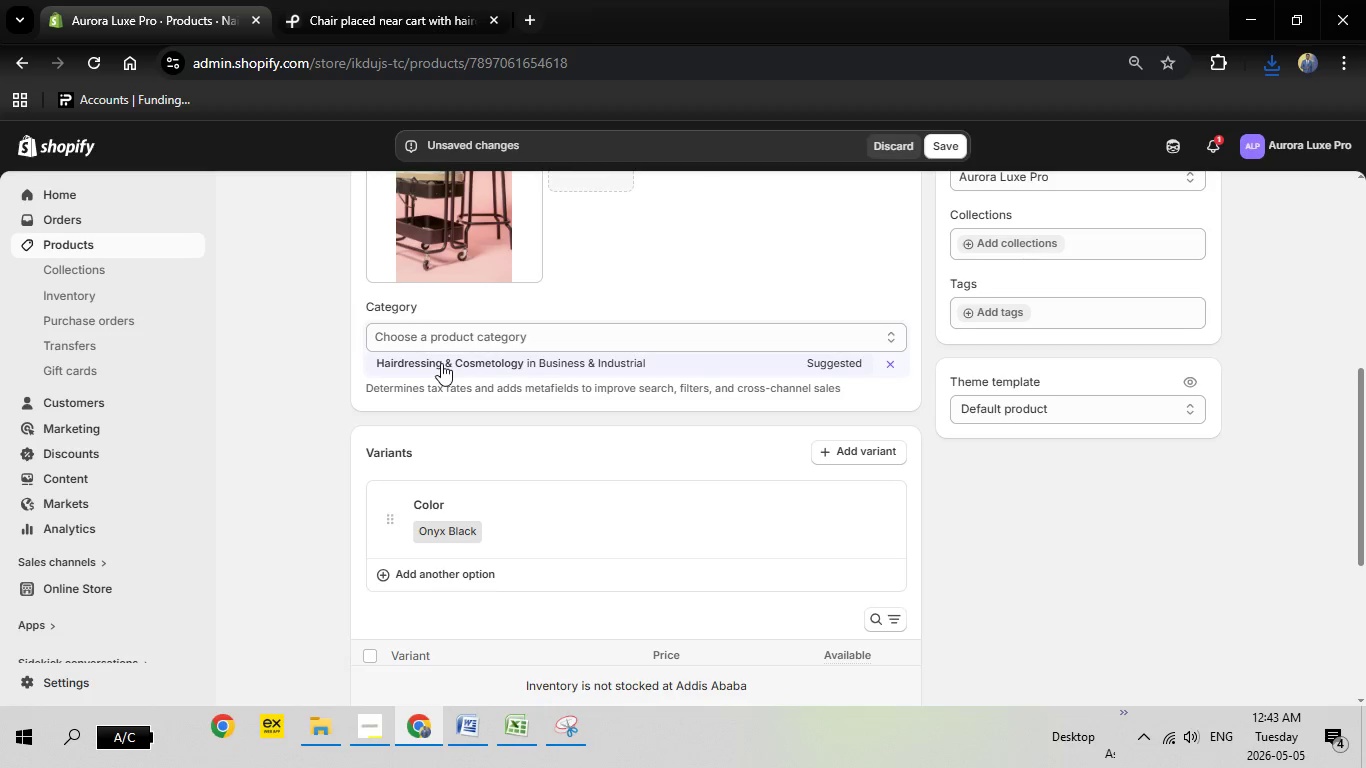 
left_click([441, 363])
 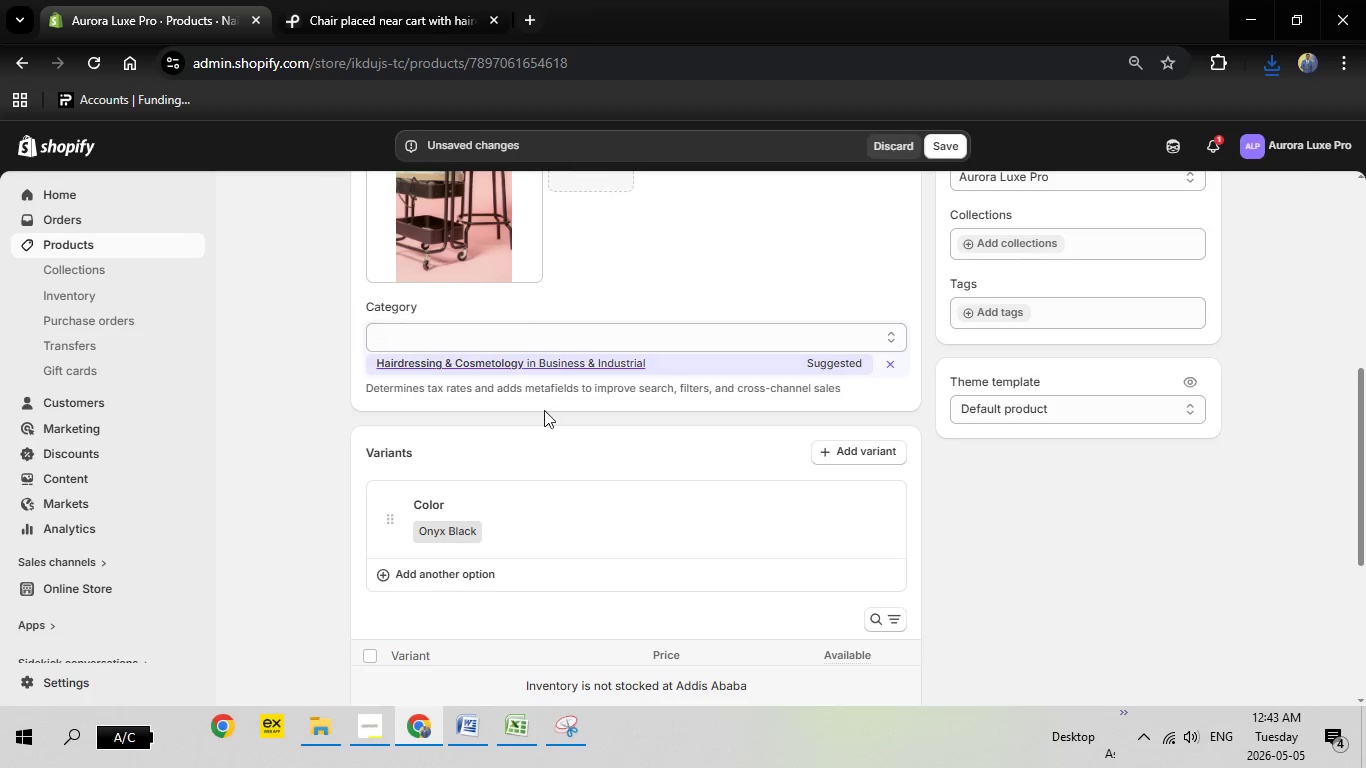 
scroll: coordinate [544, 410], scroll_direction: up, amount: 2.0
 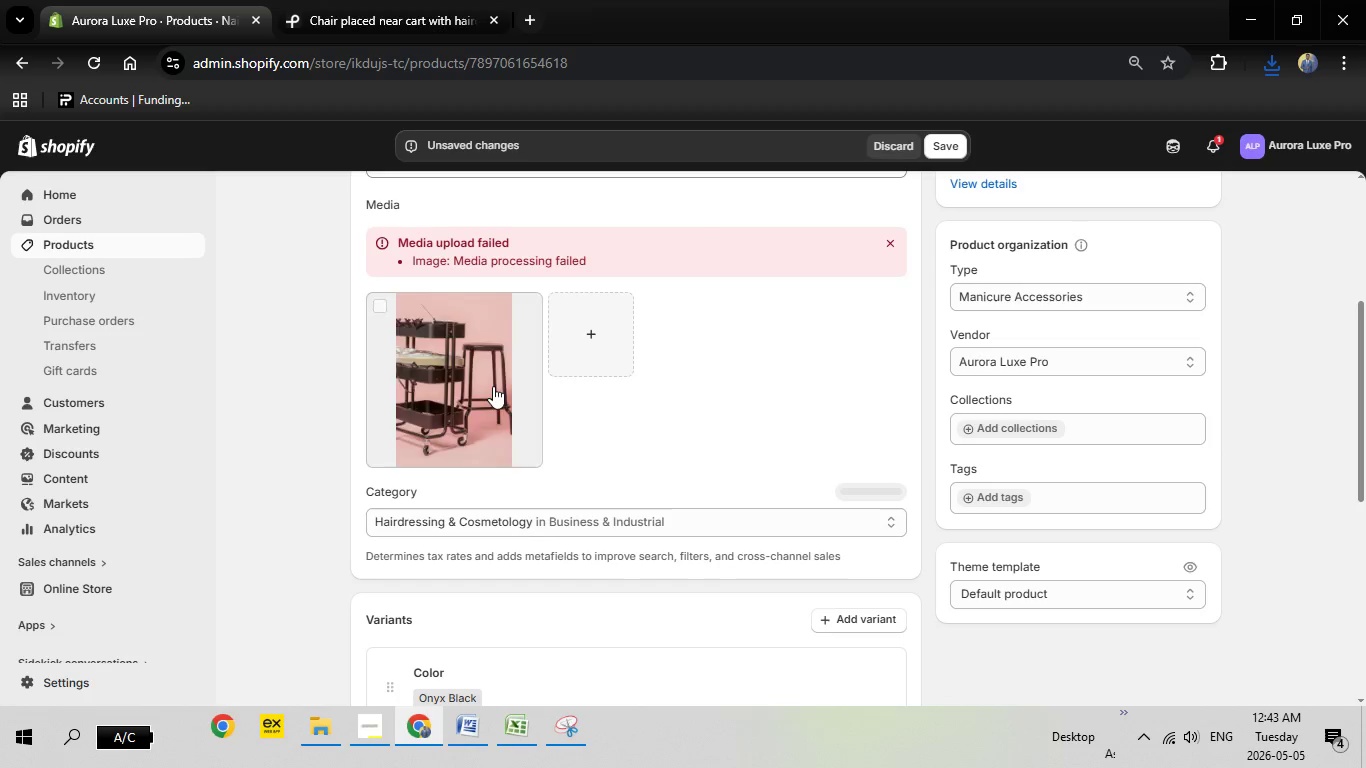 
left_click([493, 386])
 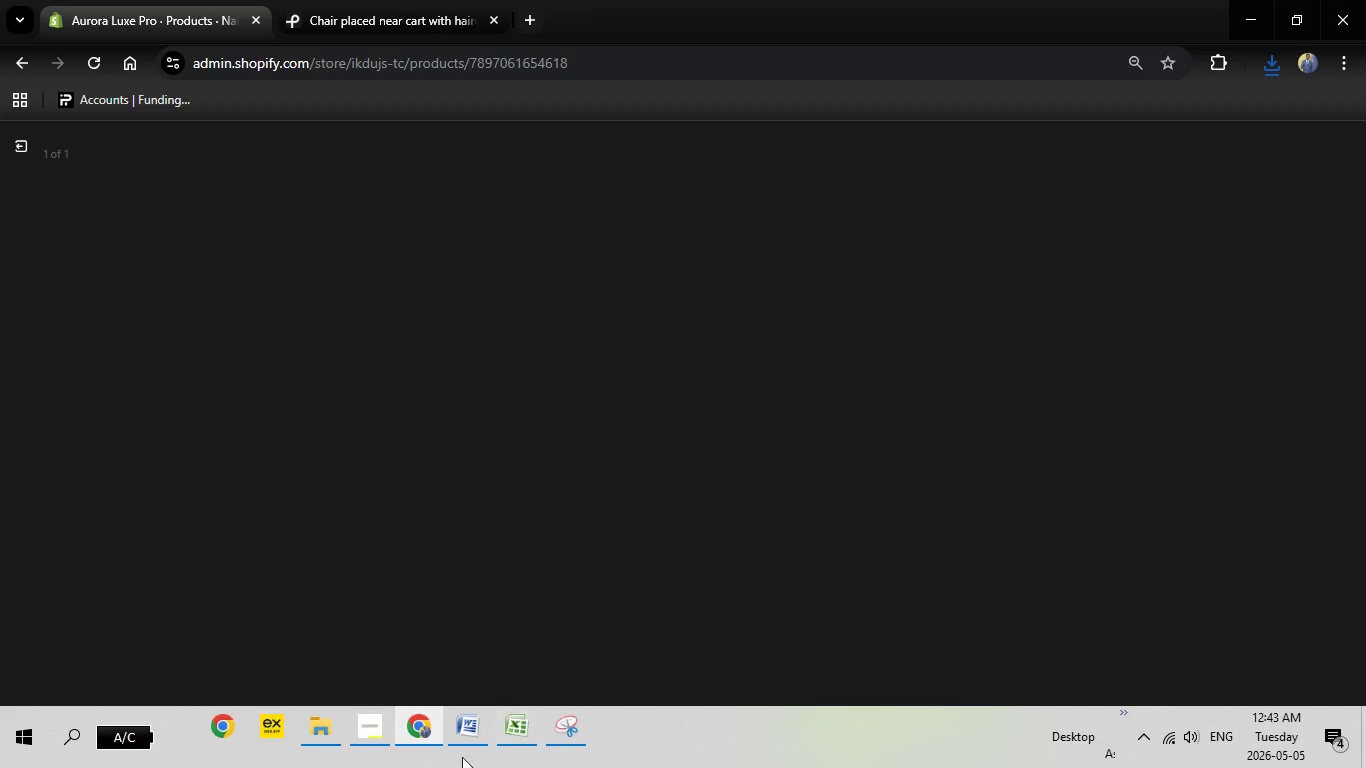 
left_click([457, 743])
 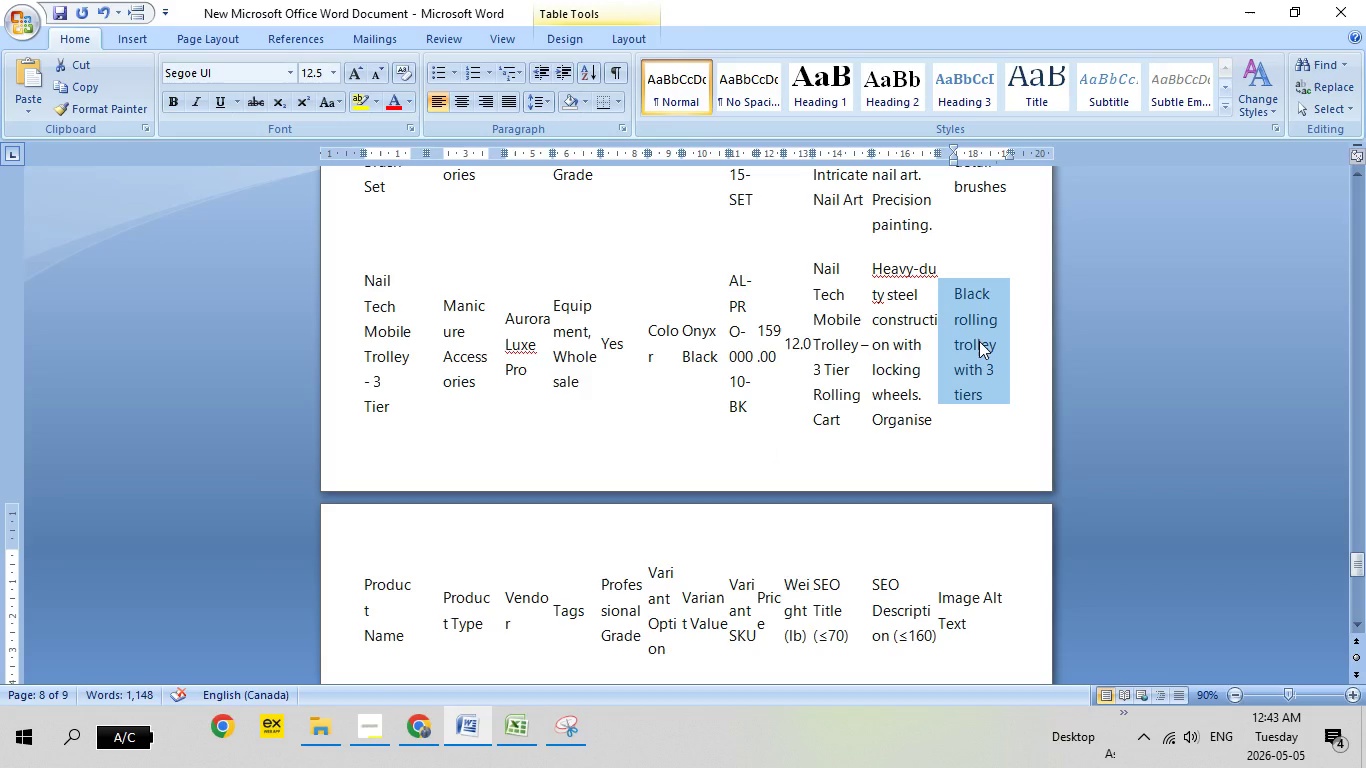 
right_click([979, 341])
 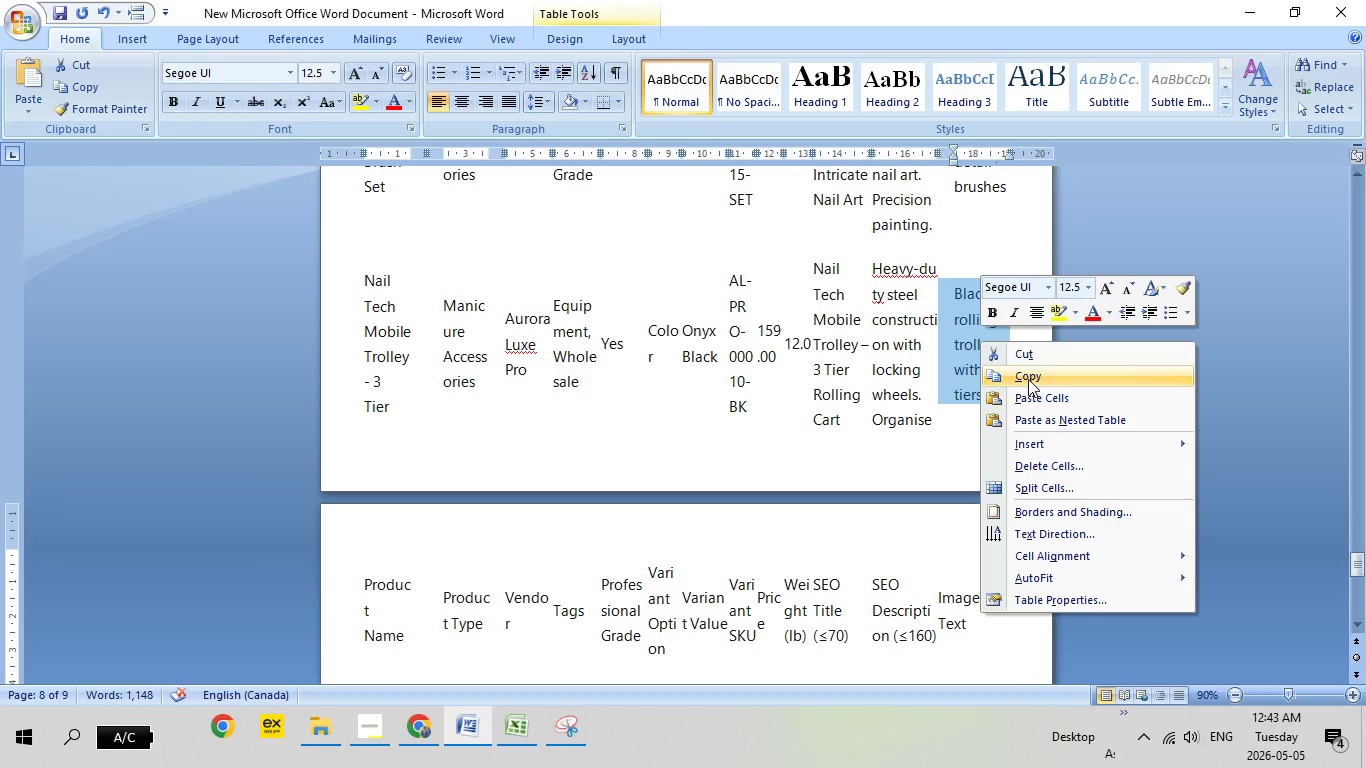 
left_click([1028, 379])
 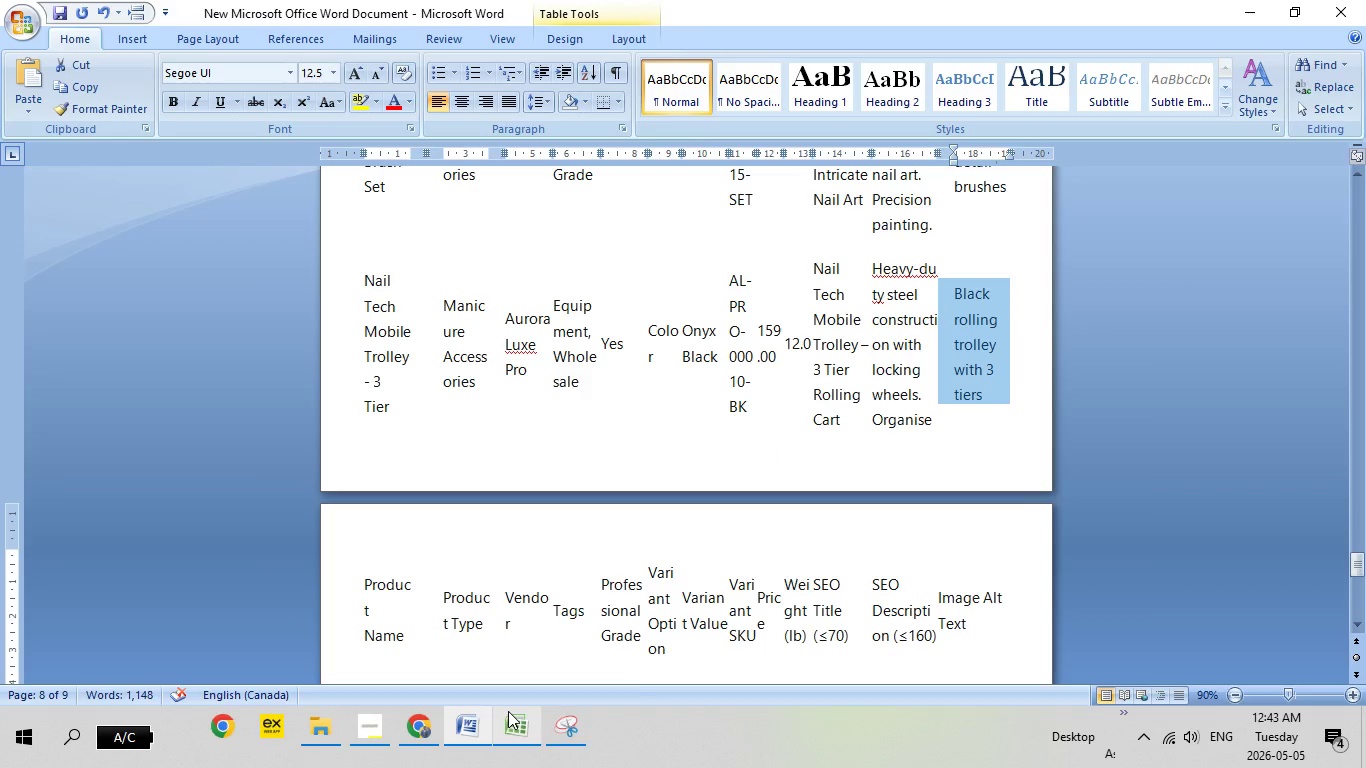 
left_click([508, 711])
 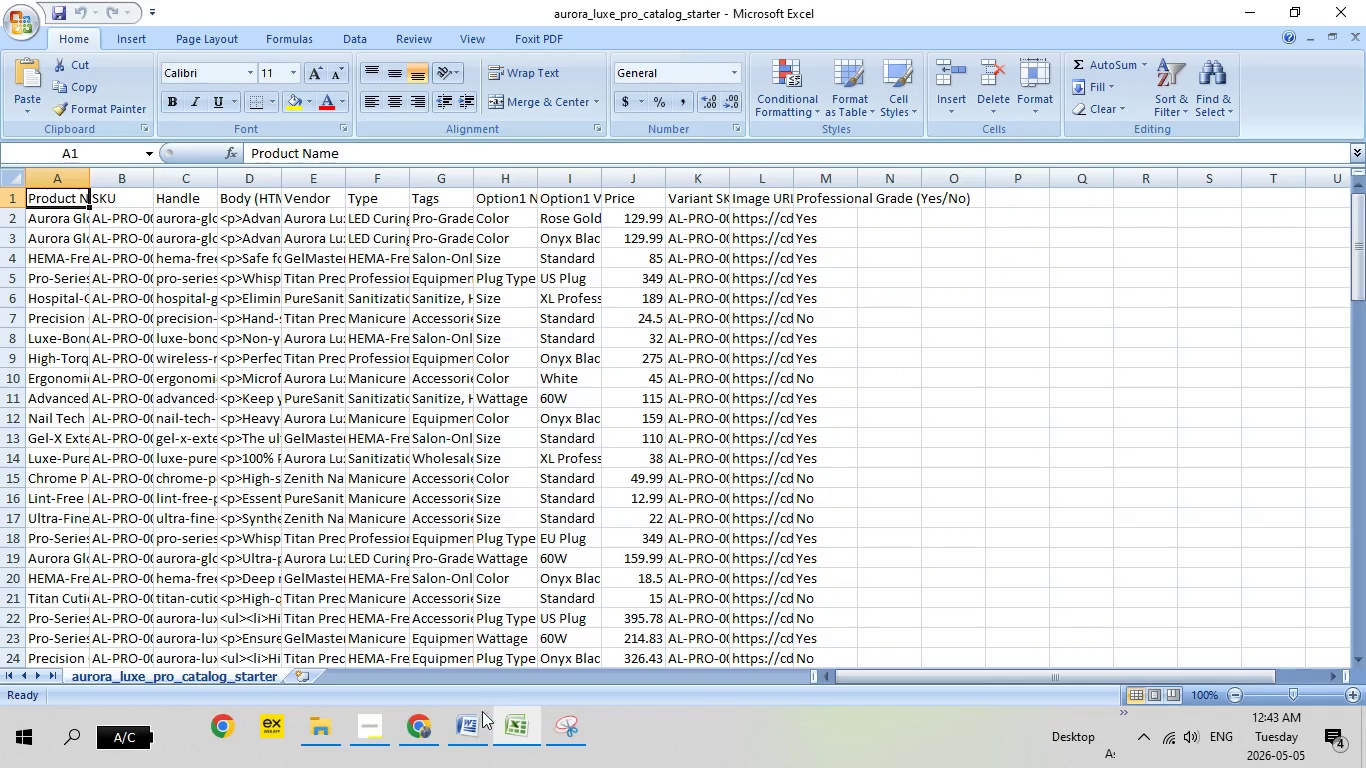 
left_click([422, 721])
 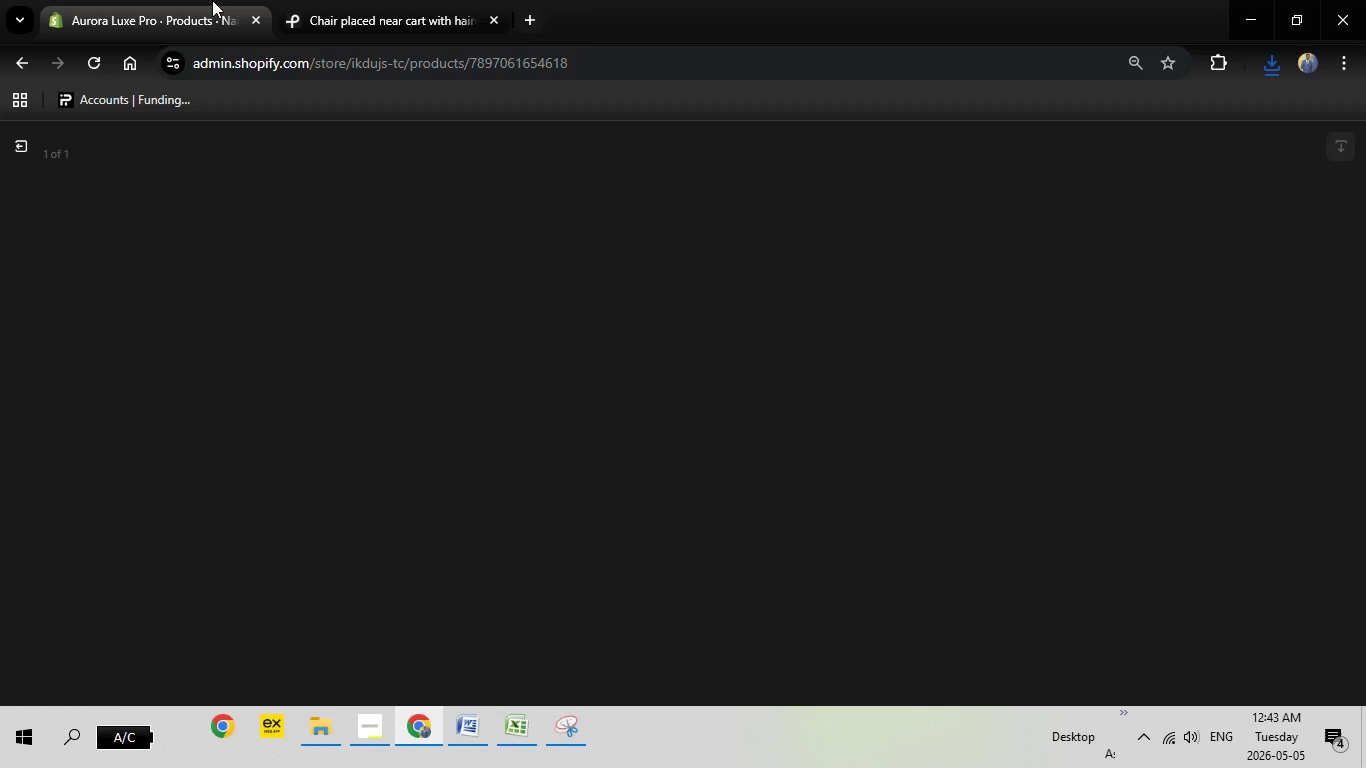 
left_click([212, 0])
 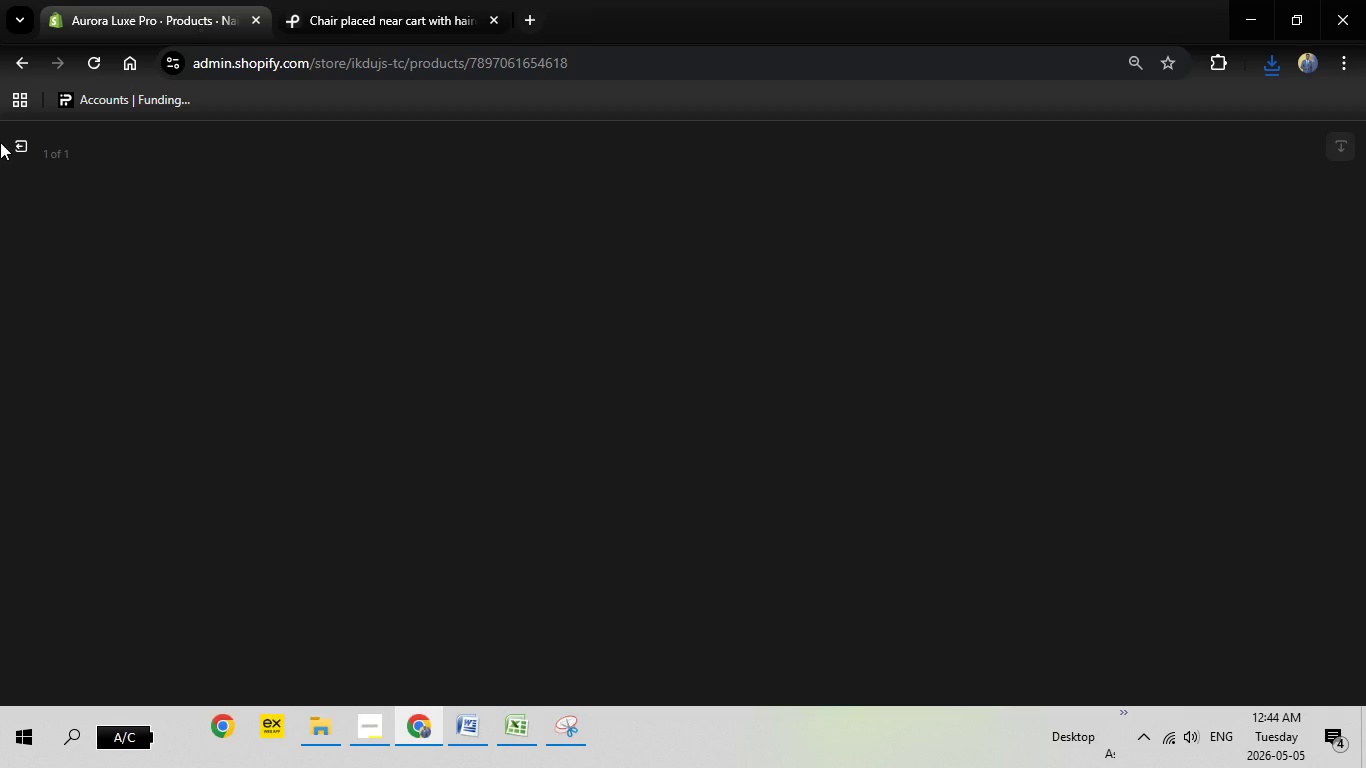 
mouse_move([-26, 122])
 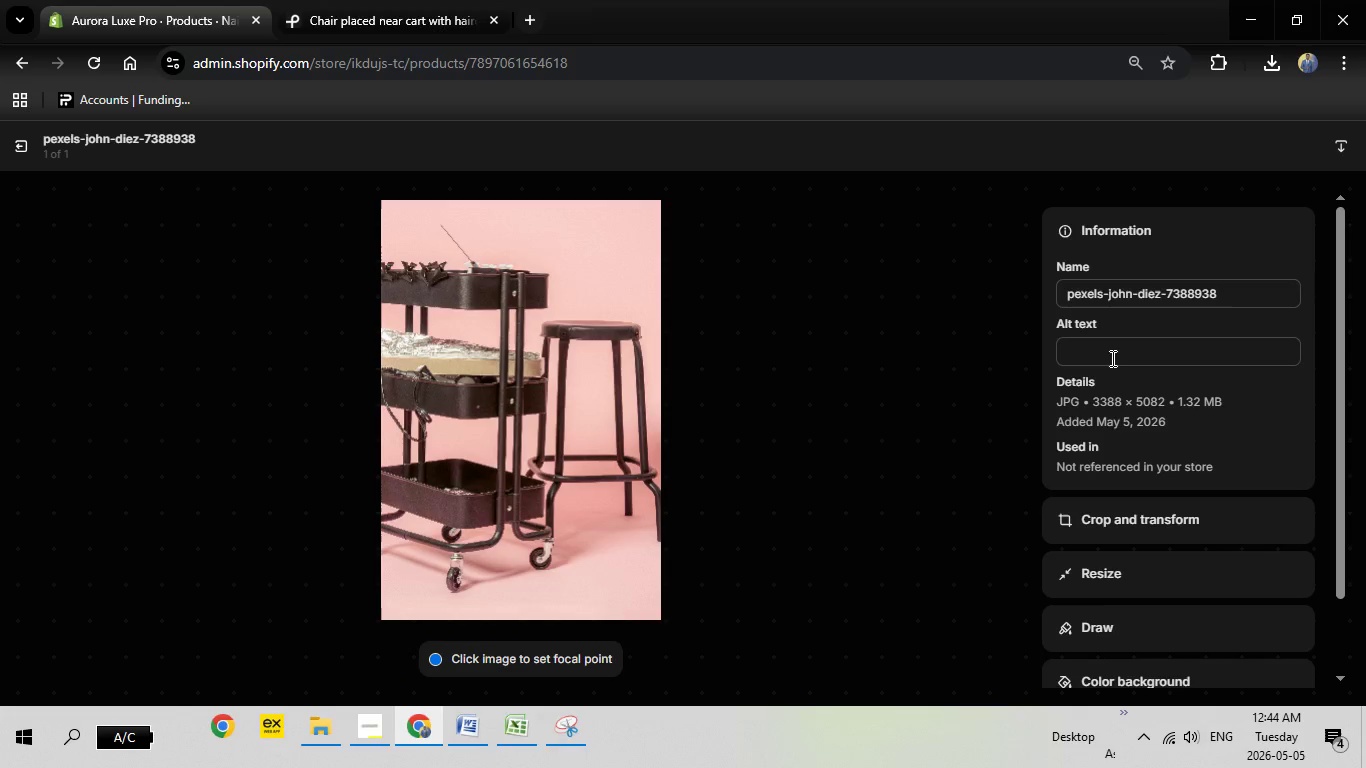 
left_click([1111, 358])
 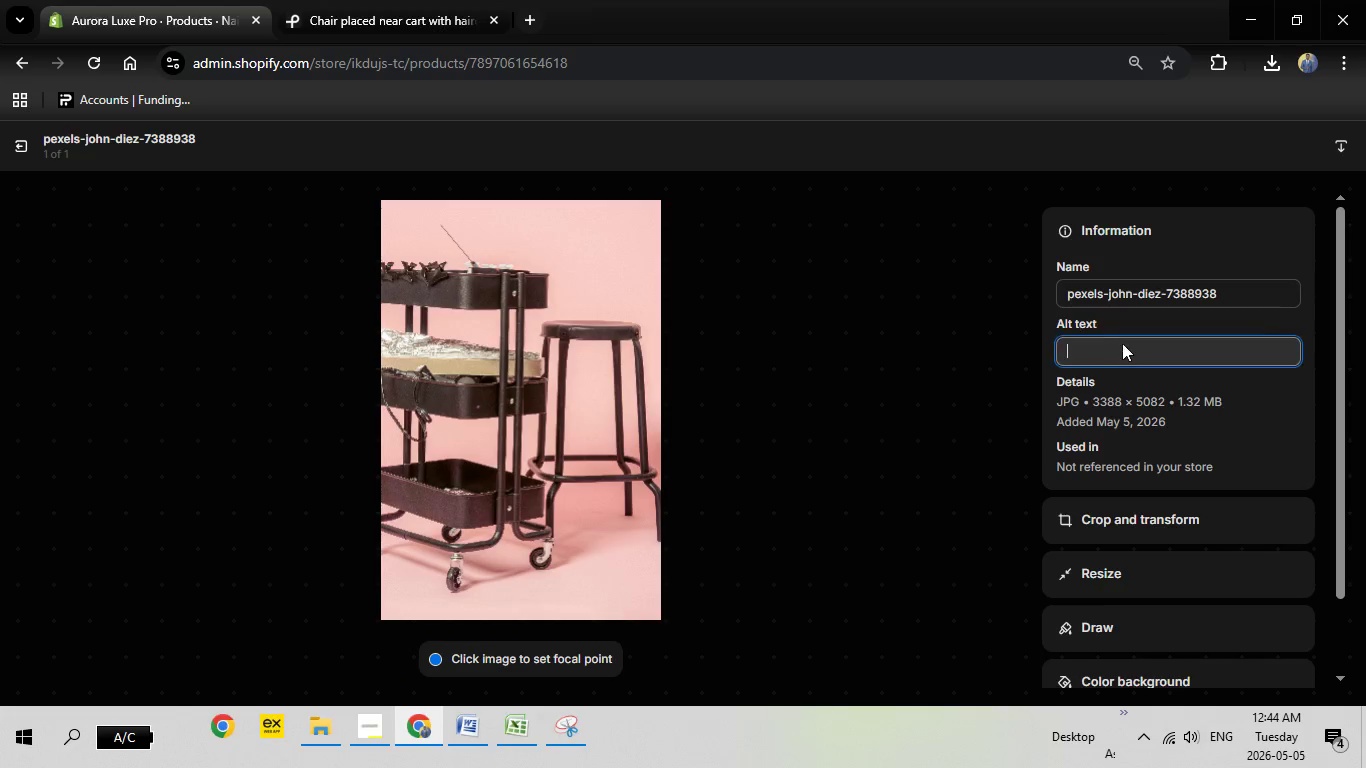 
right_click([1122, 343])
 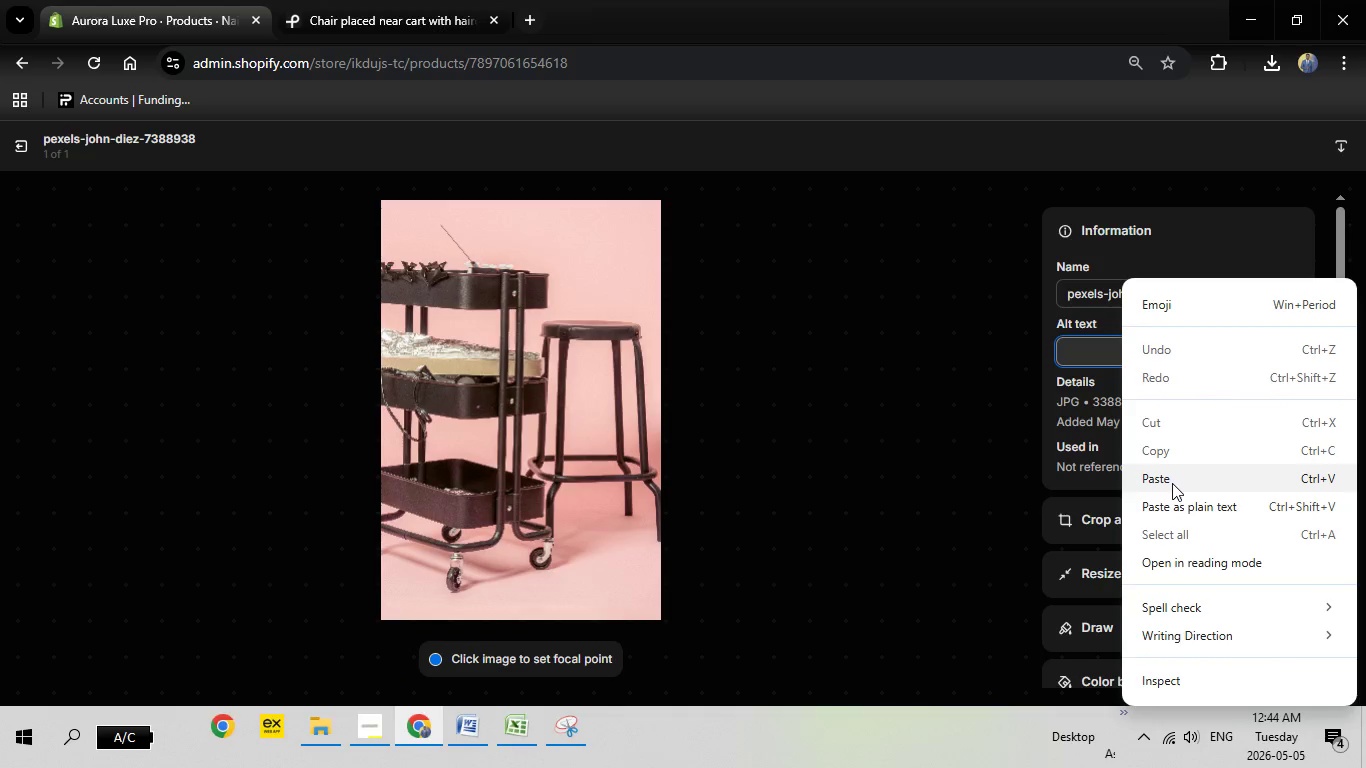 
left_click([1172, 483])
 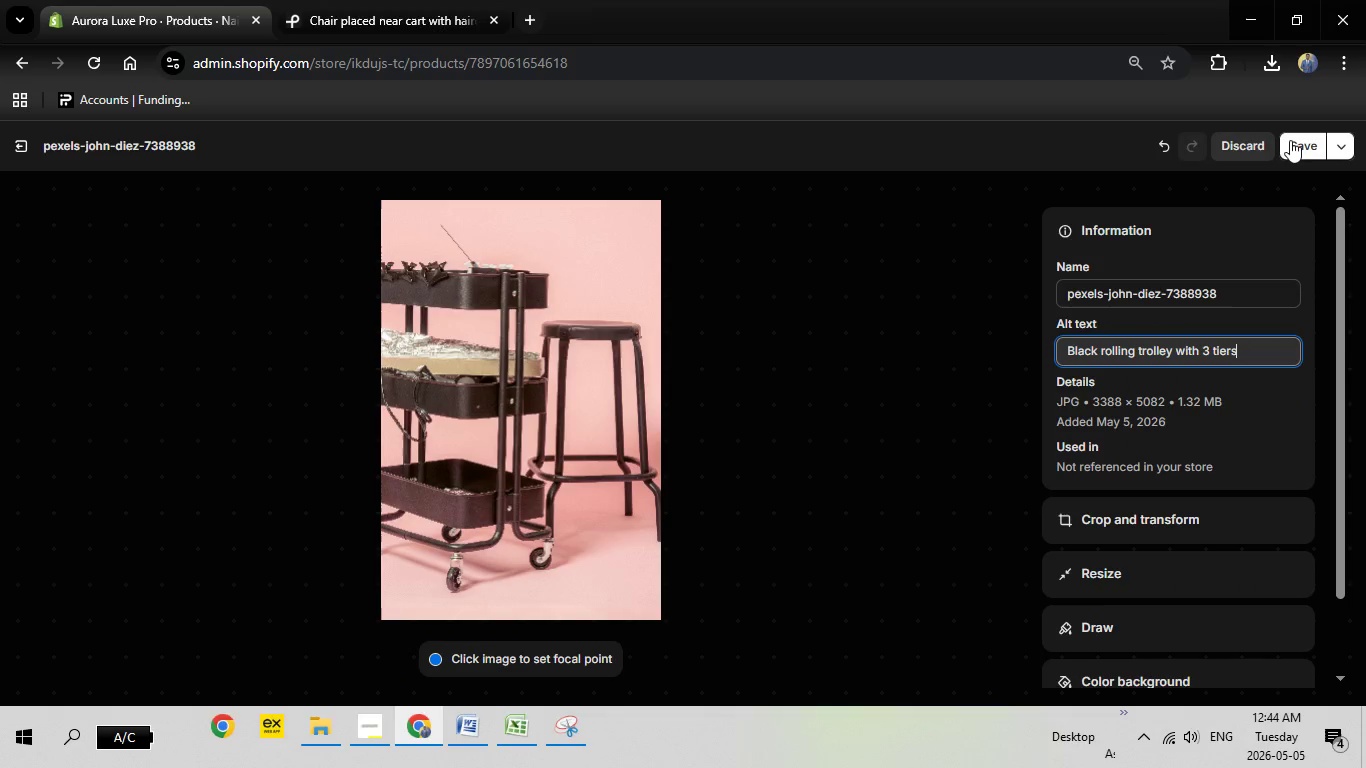 
left_click([1294, 148])
 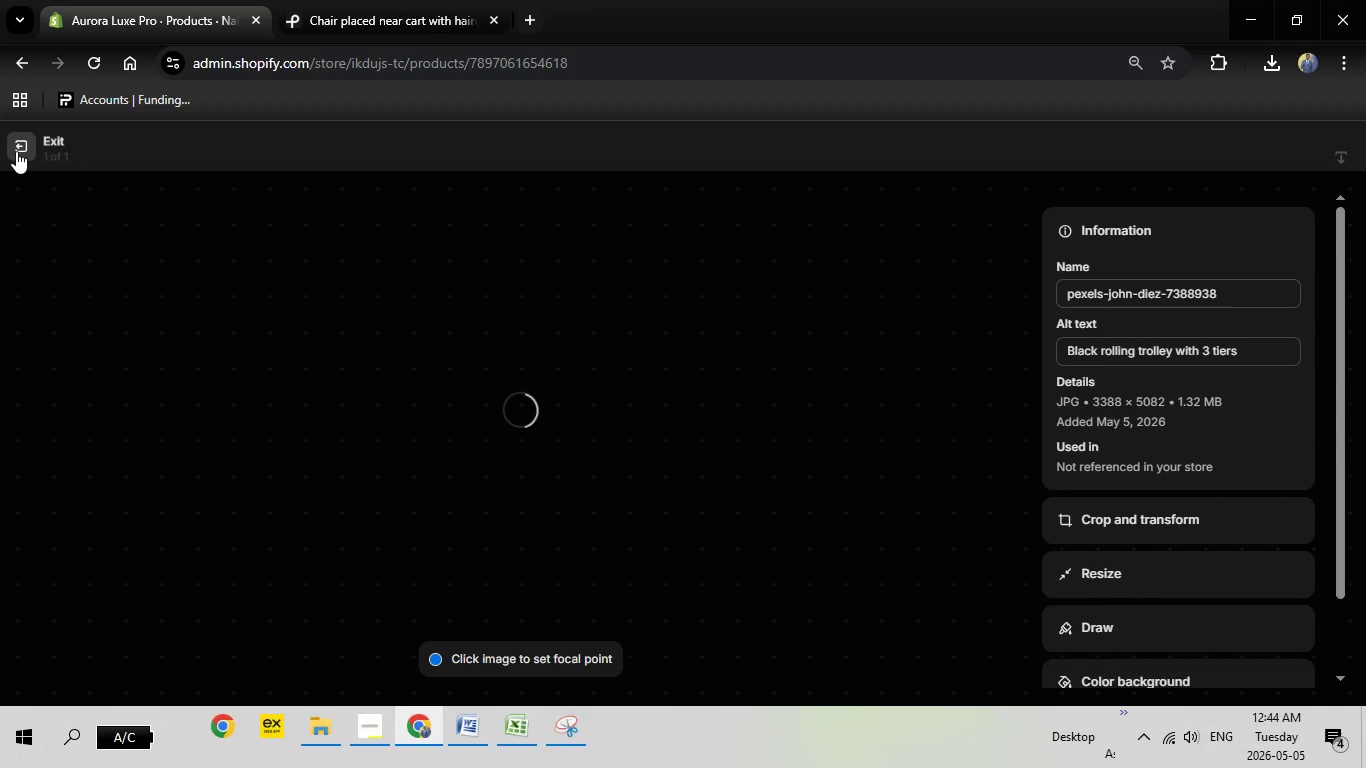 
left_click([16, 151])
 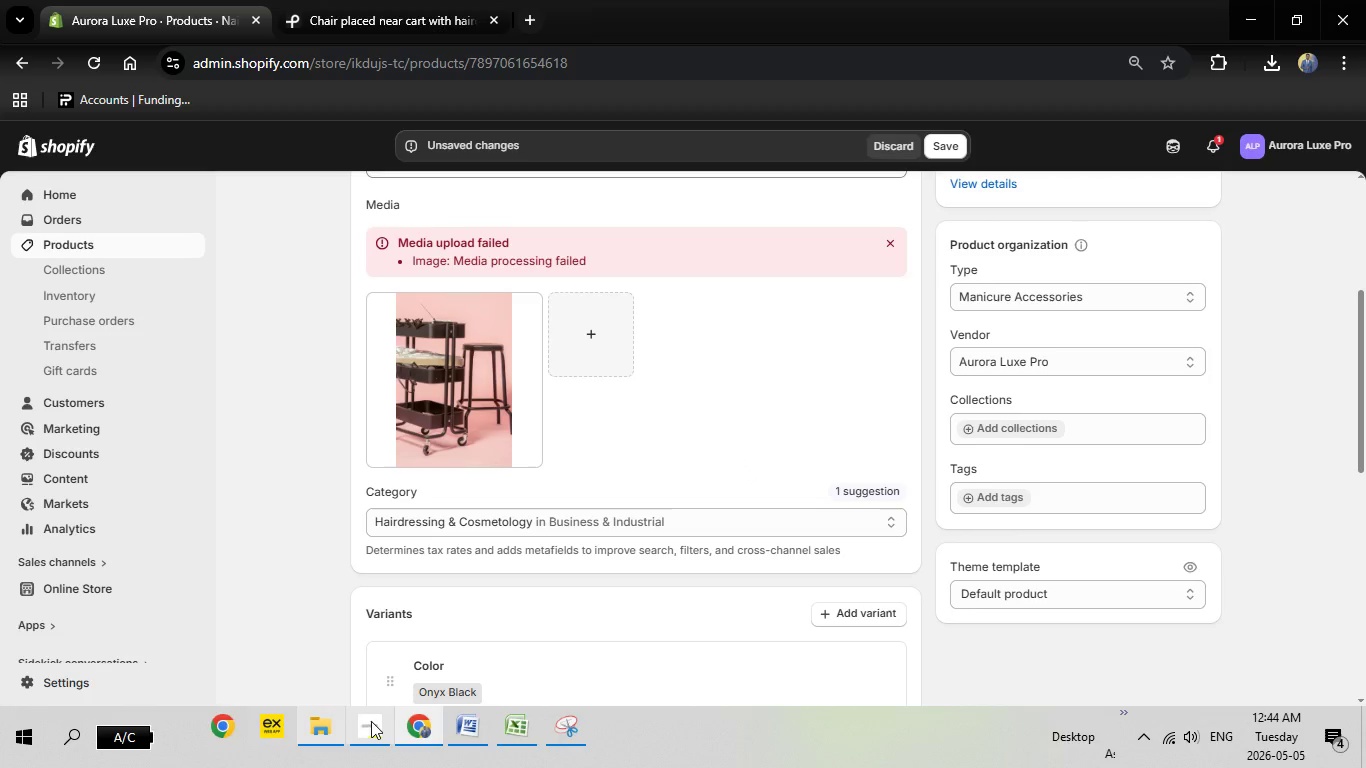 
left_click([458, 730])
 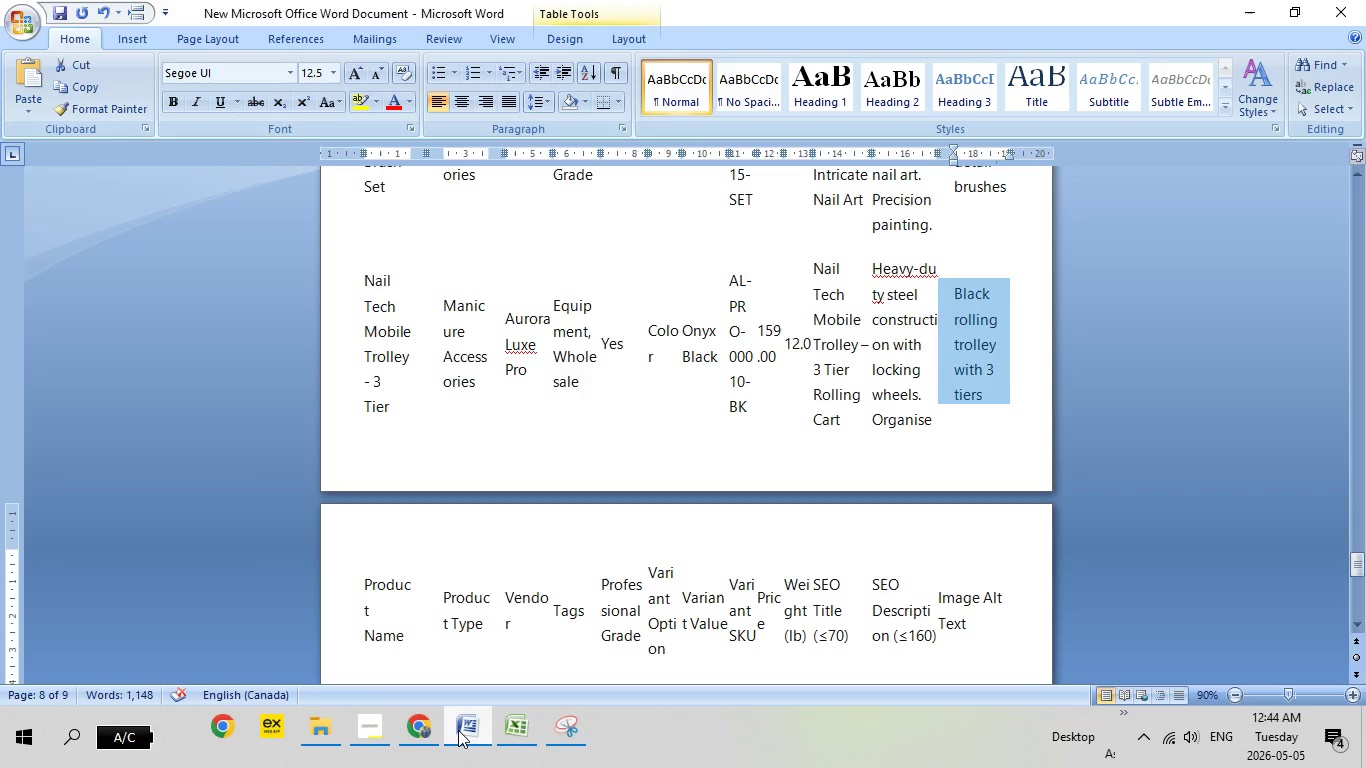 
left_click([458, 730])
 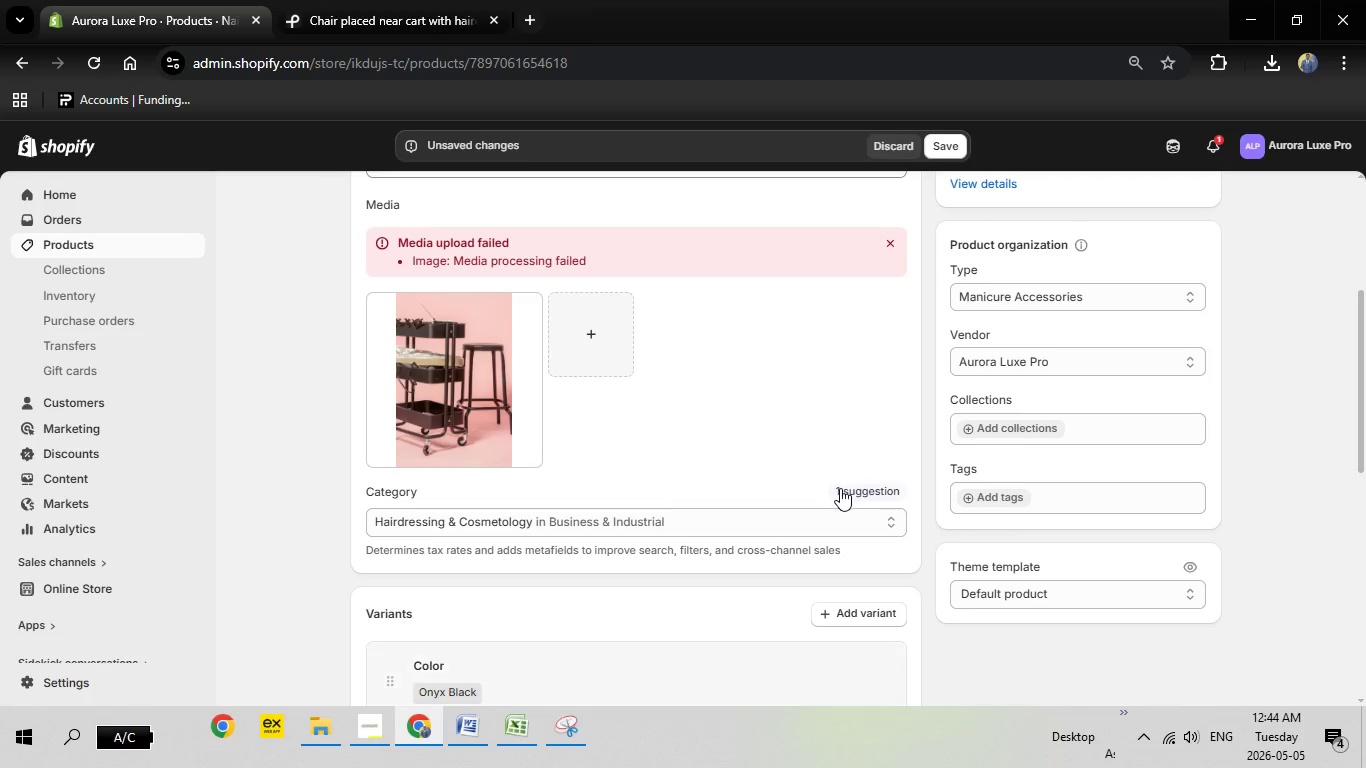 
scroll: coordinate [829, 414], scroll_direction: down, amount: 7.0
 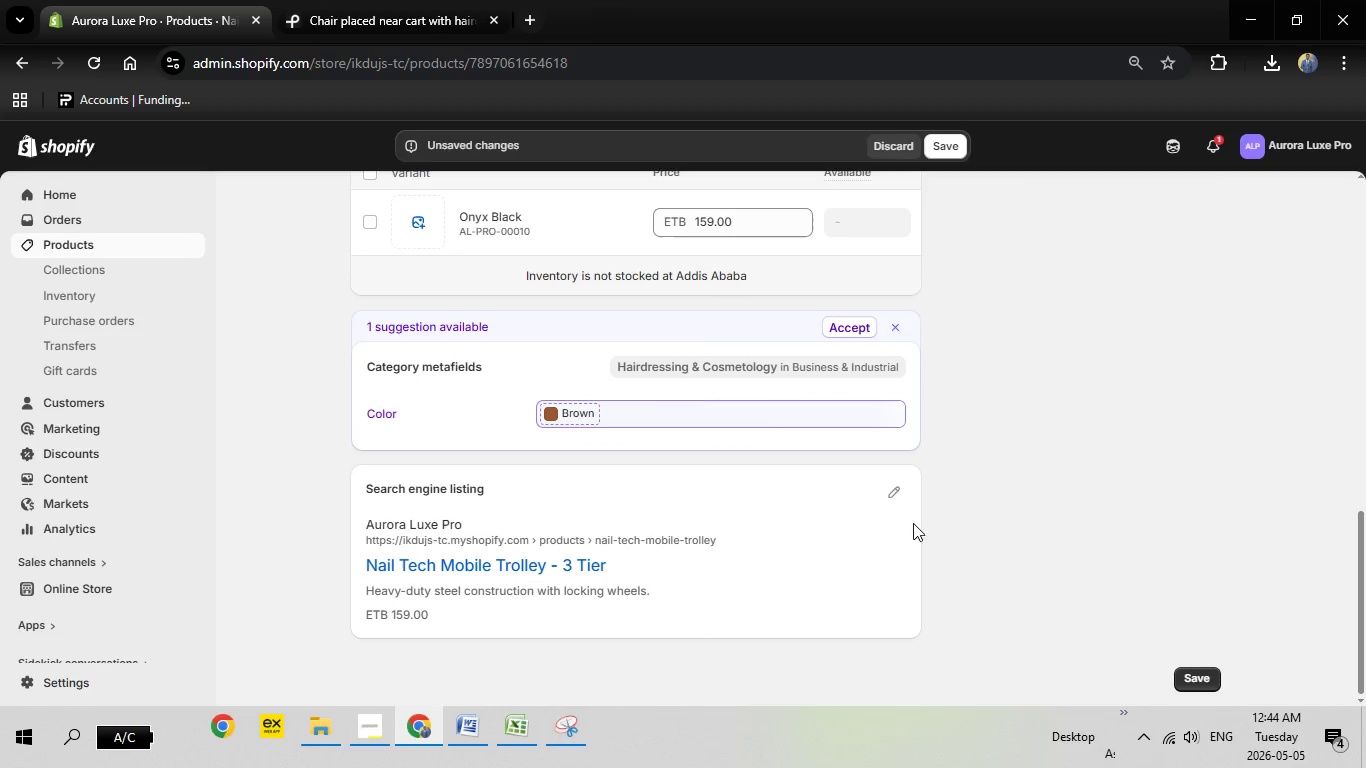 
mouse_move([857, 483])
 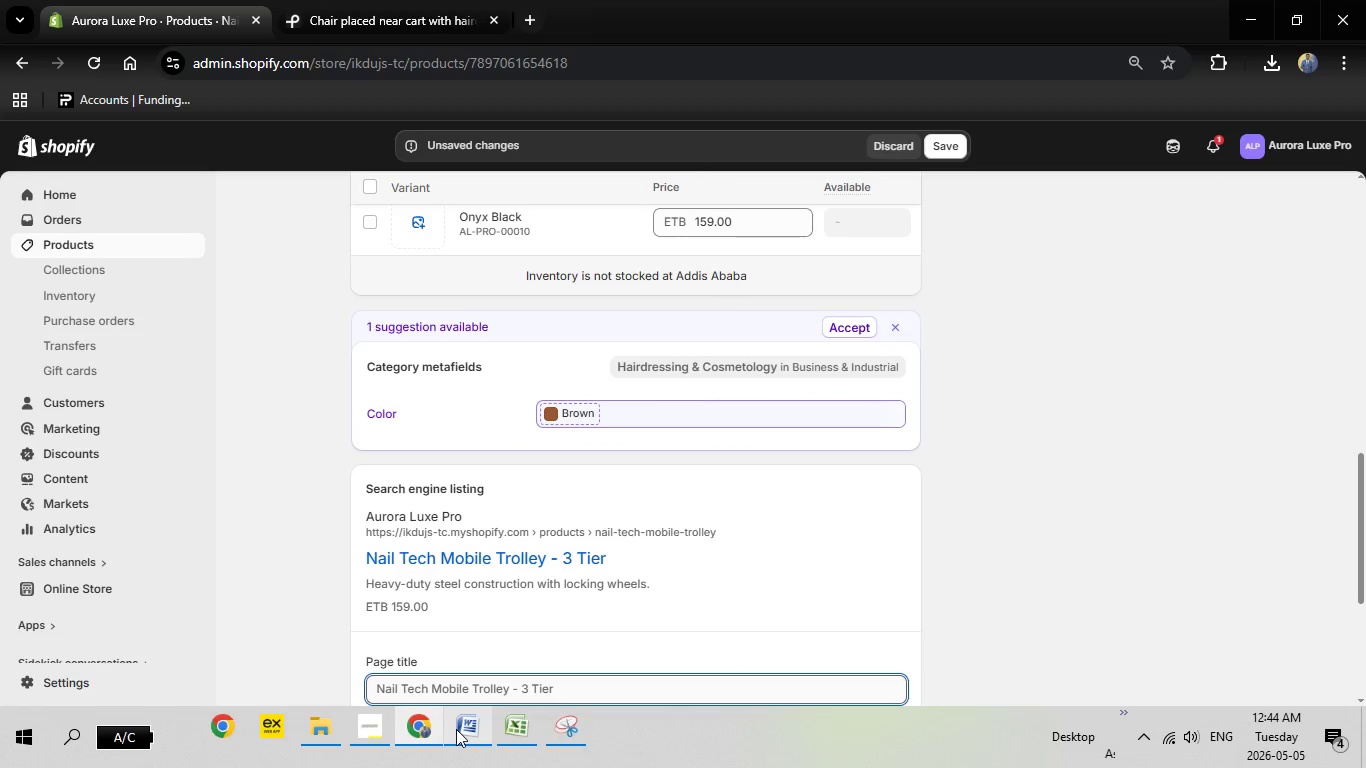 
left_click([456, 729])
 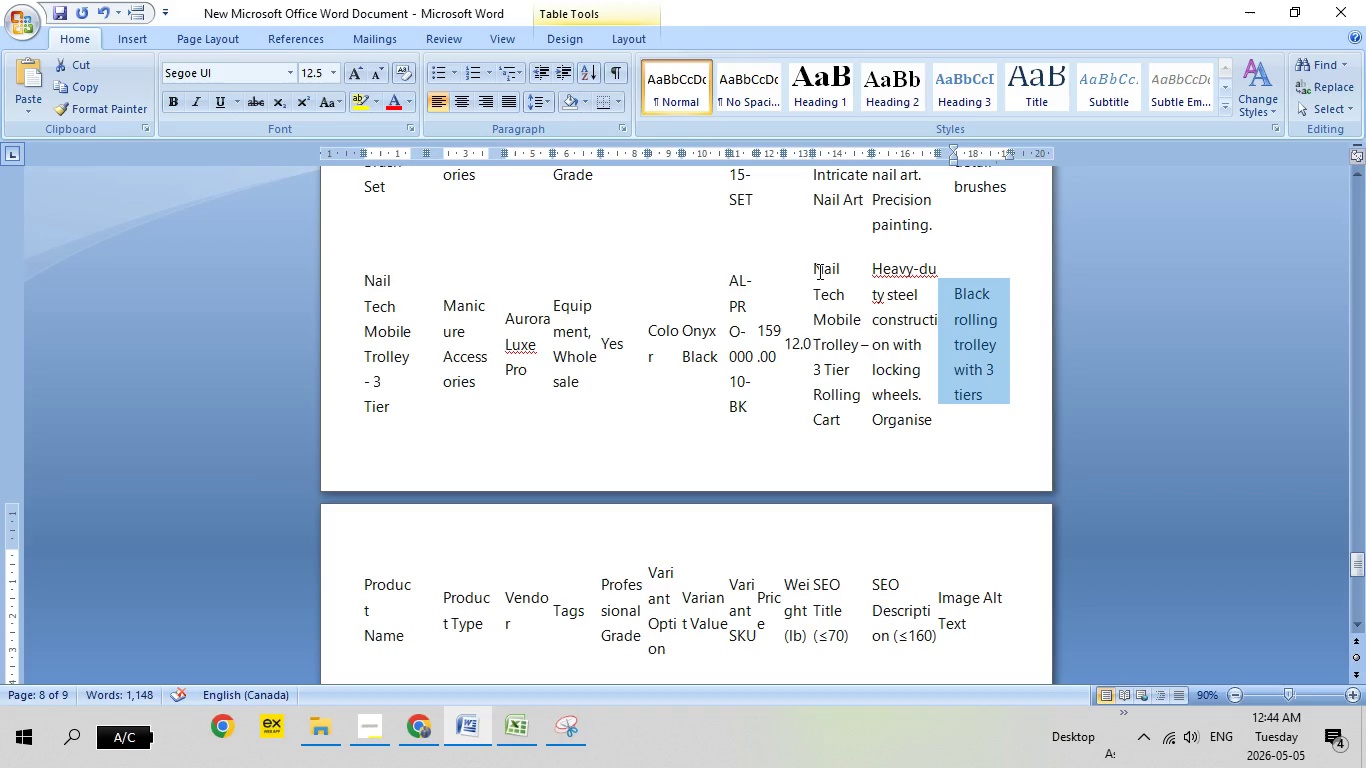 
left_click_drag(start_coordinate=[817, 271], to_coordinate=[855, 443])
 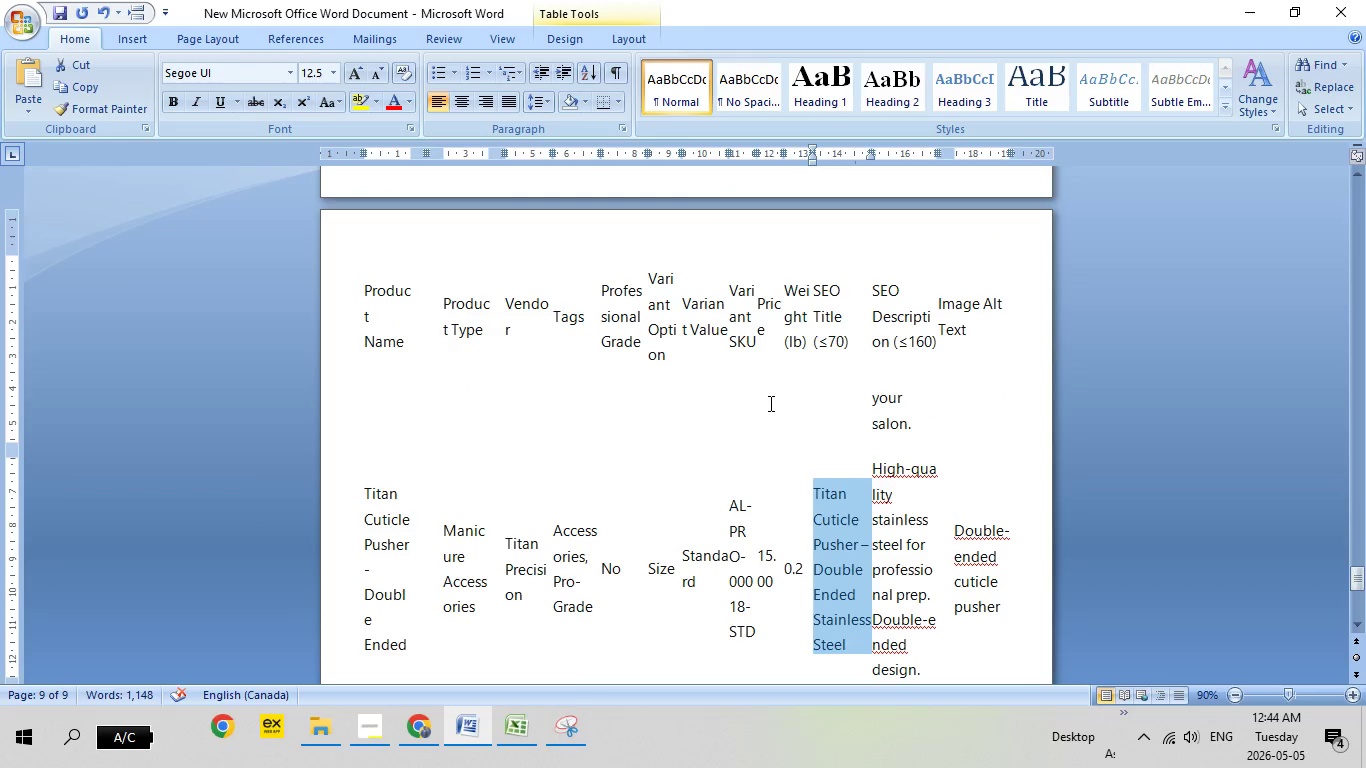 
scroll: coordinate [852, 488], scroll_direction: down, amount: 7.0
 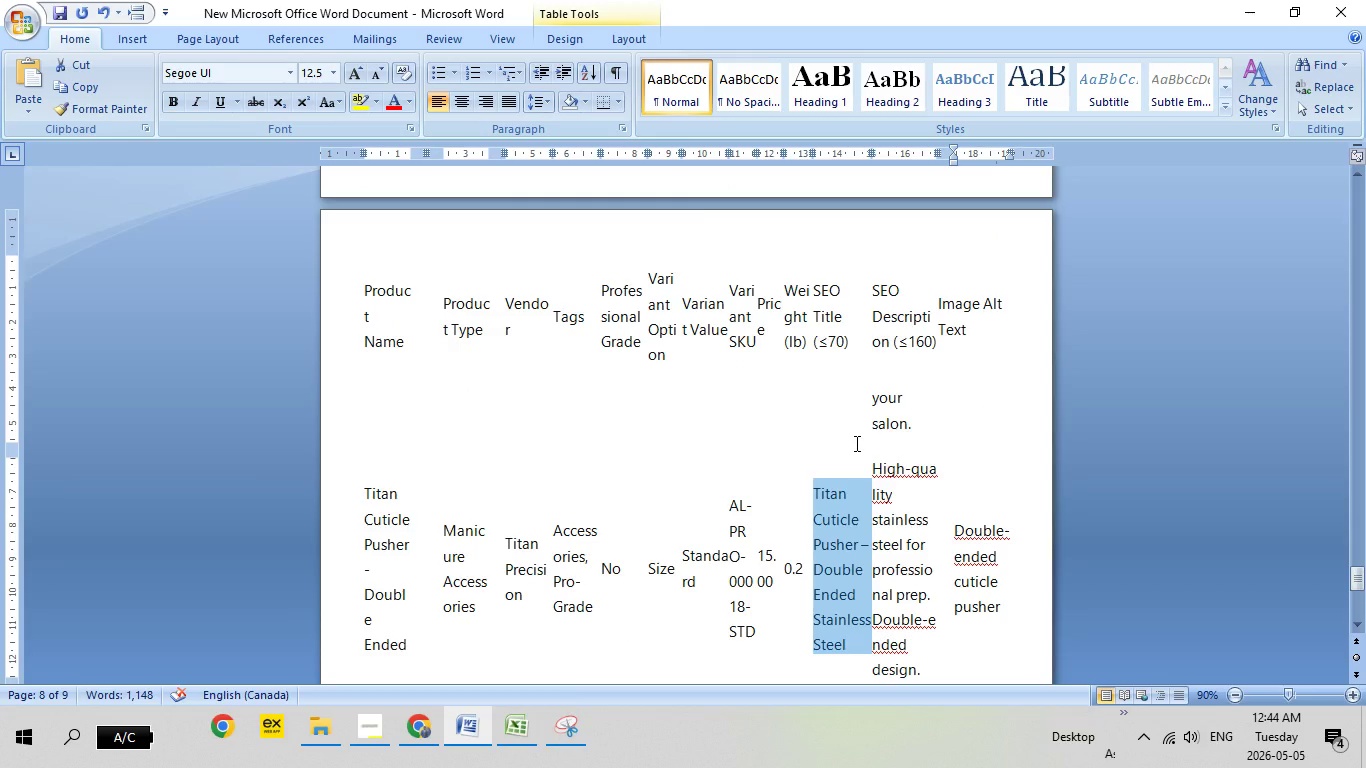 
right_click([855, 443])
 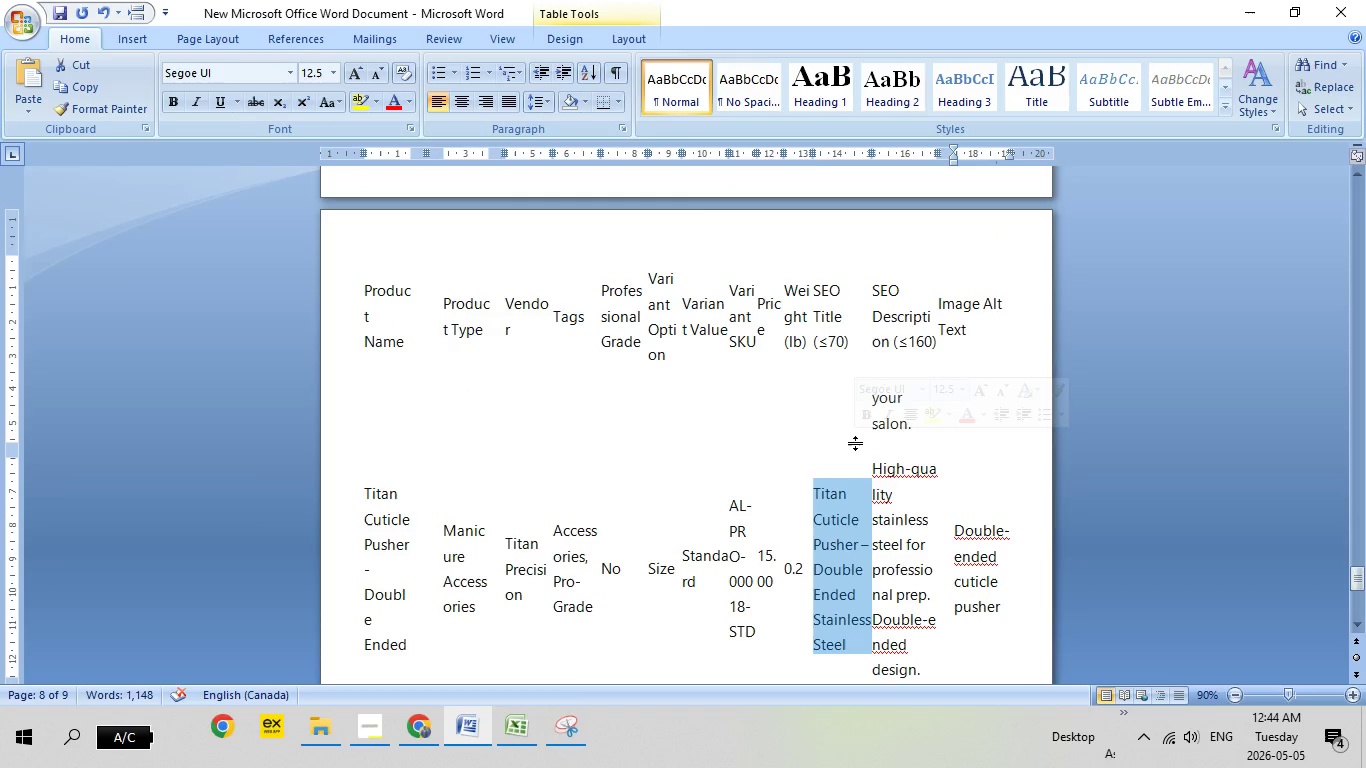 
left_click([855, 443])
 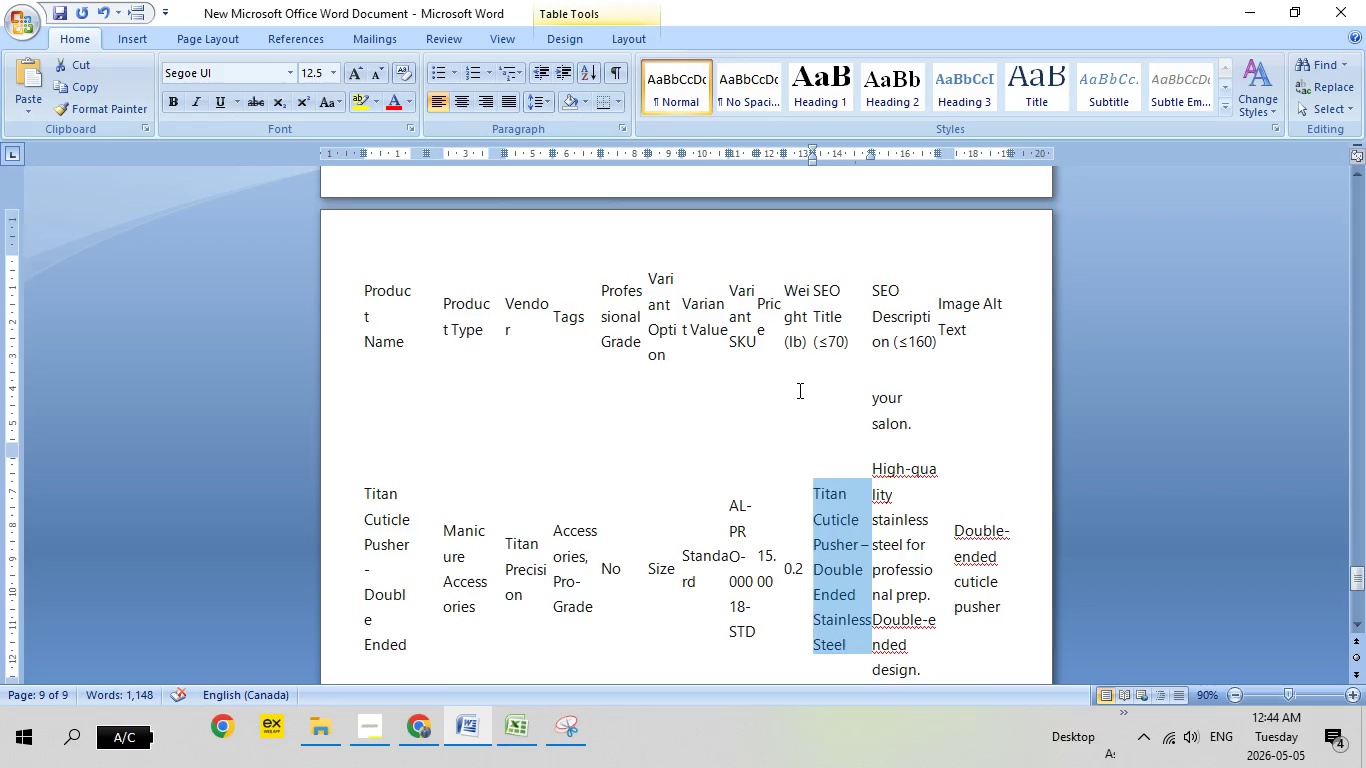 
scroll: coordinate [803, 390], scroll_direction: up, amount: 7.0
 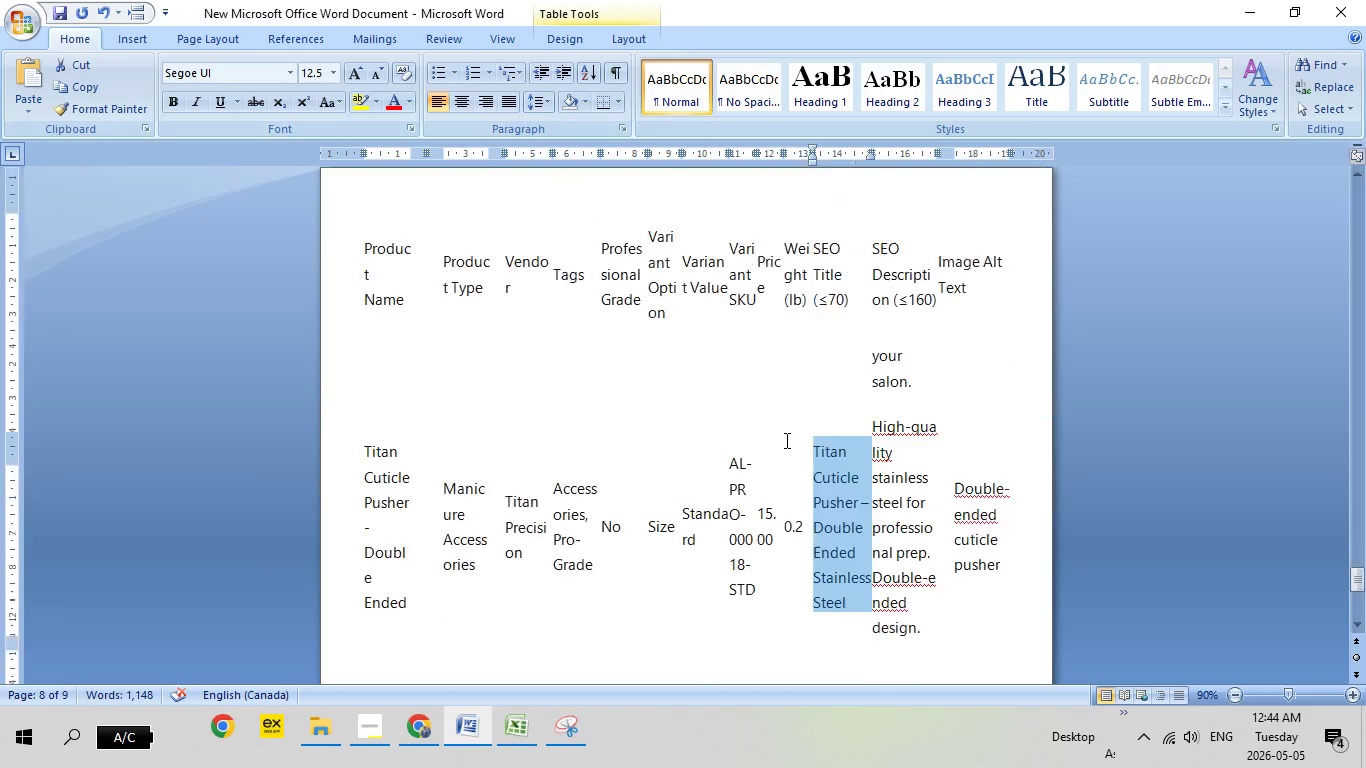 
scroll: coordinate [785, 440], scroll_direction: down, amount: 8.0
 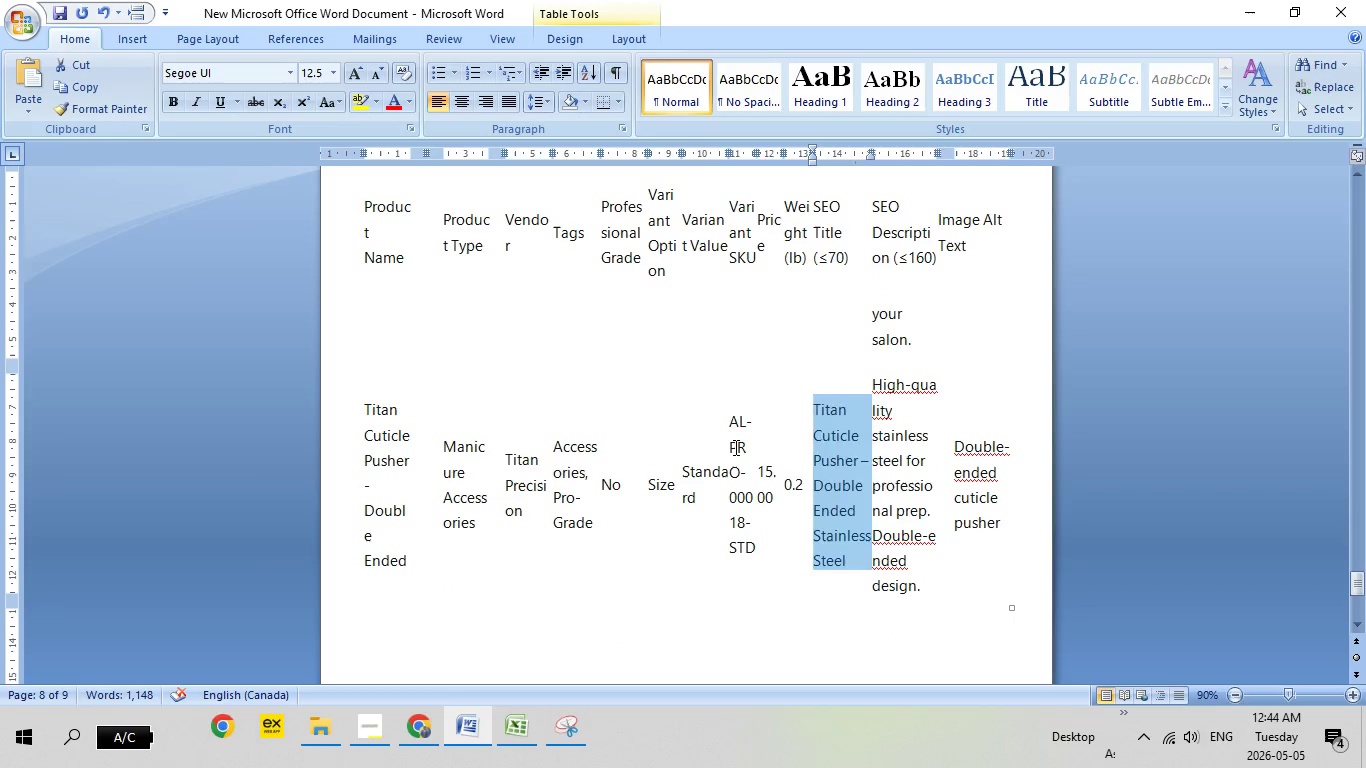 
left_click([734, 447])
 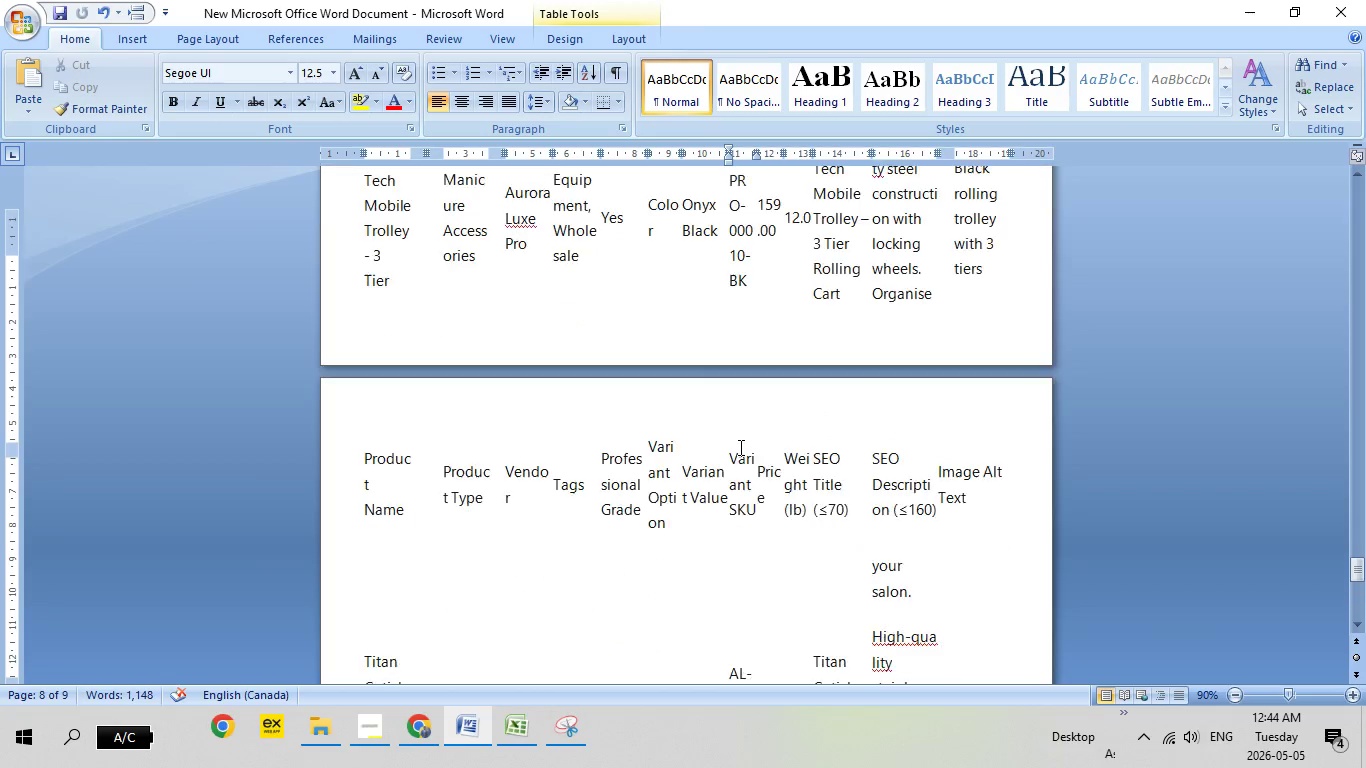 
scroll: coordinate [749, 442], scroll_direction: up, amount: 10.0
 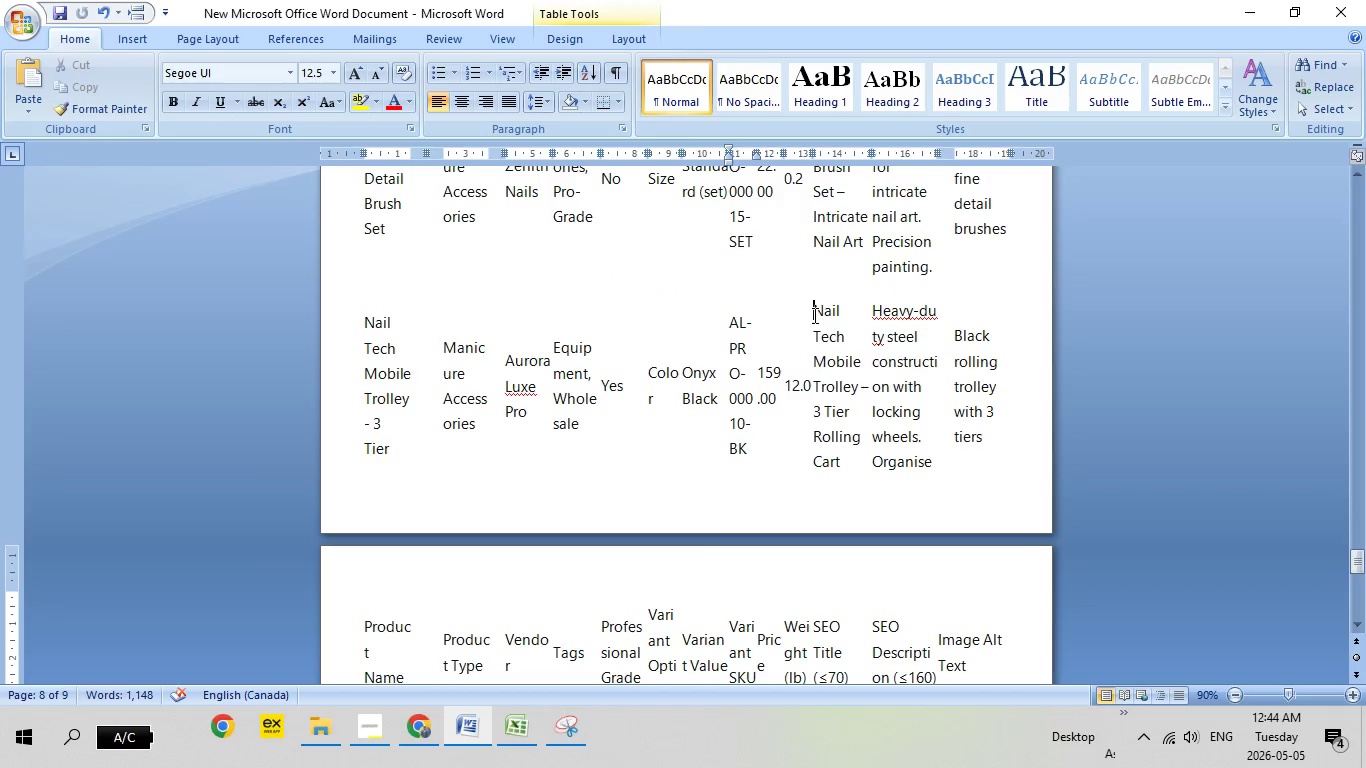 
left_click_drag(start_coordinate=[813, 315], to_coordinate=[859, 465])
 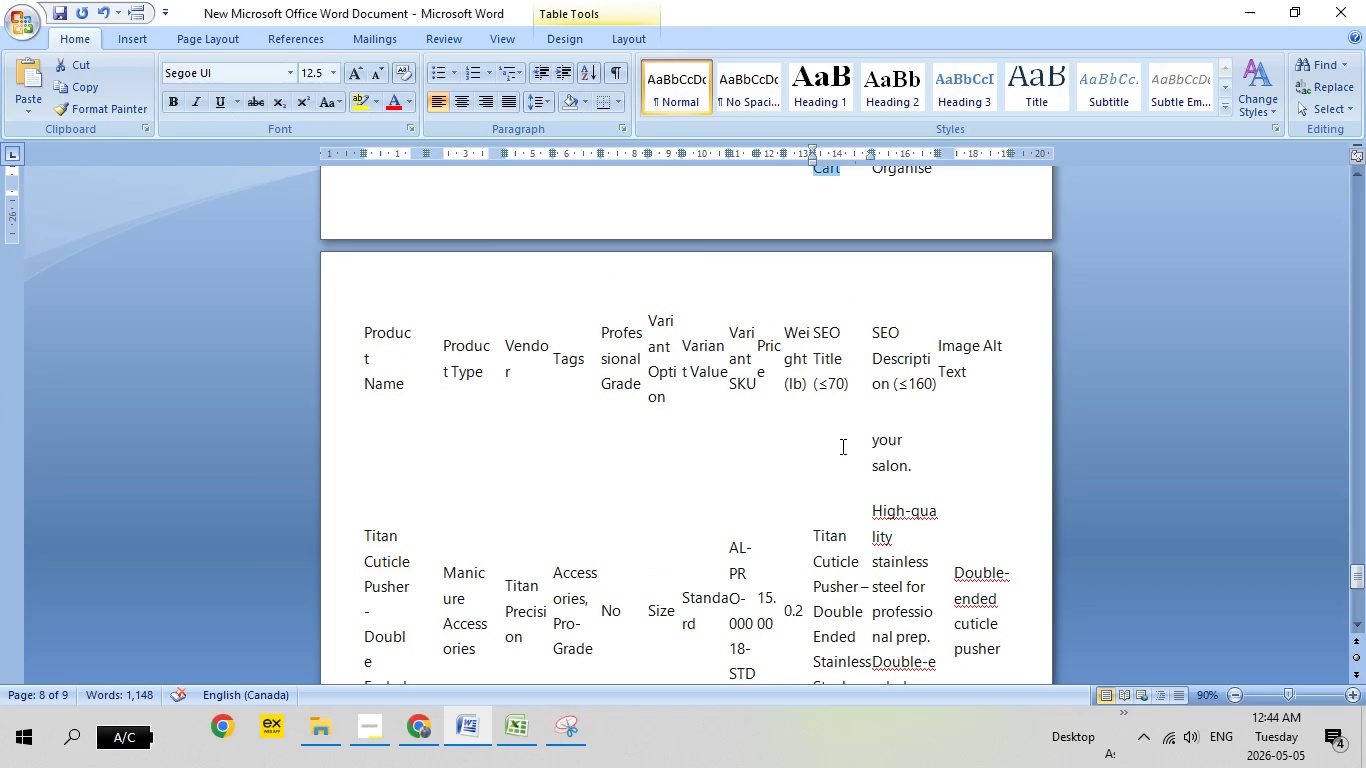 
scroll: coordinate [839, 446], scroll_direction: none, amount: 0.0
 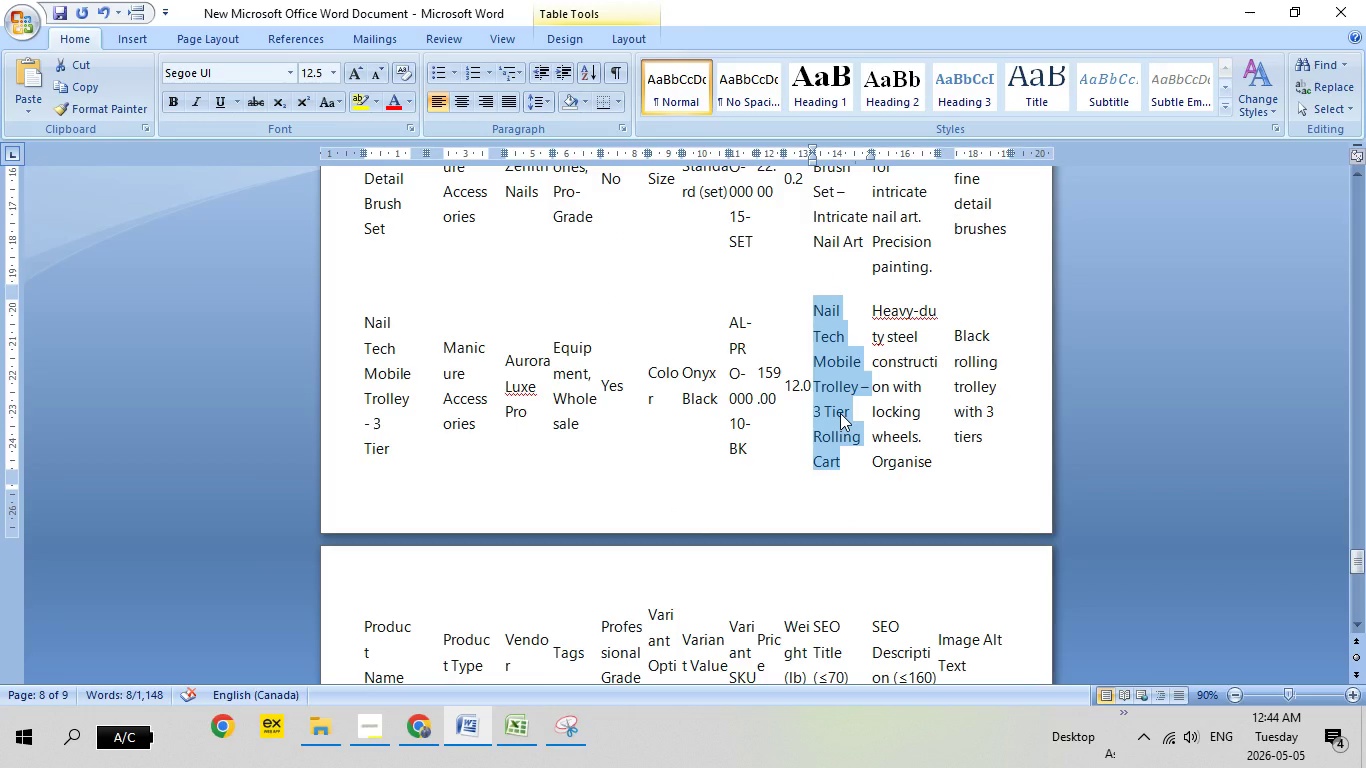 
right_click([840, 413])
 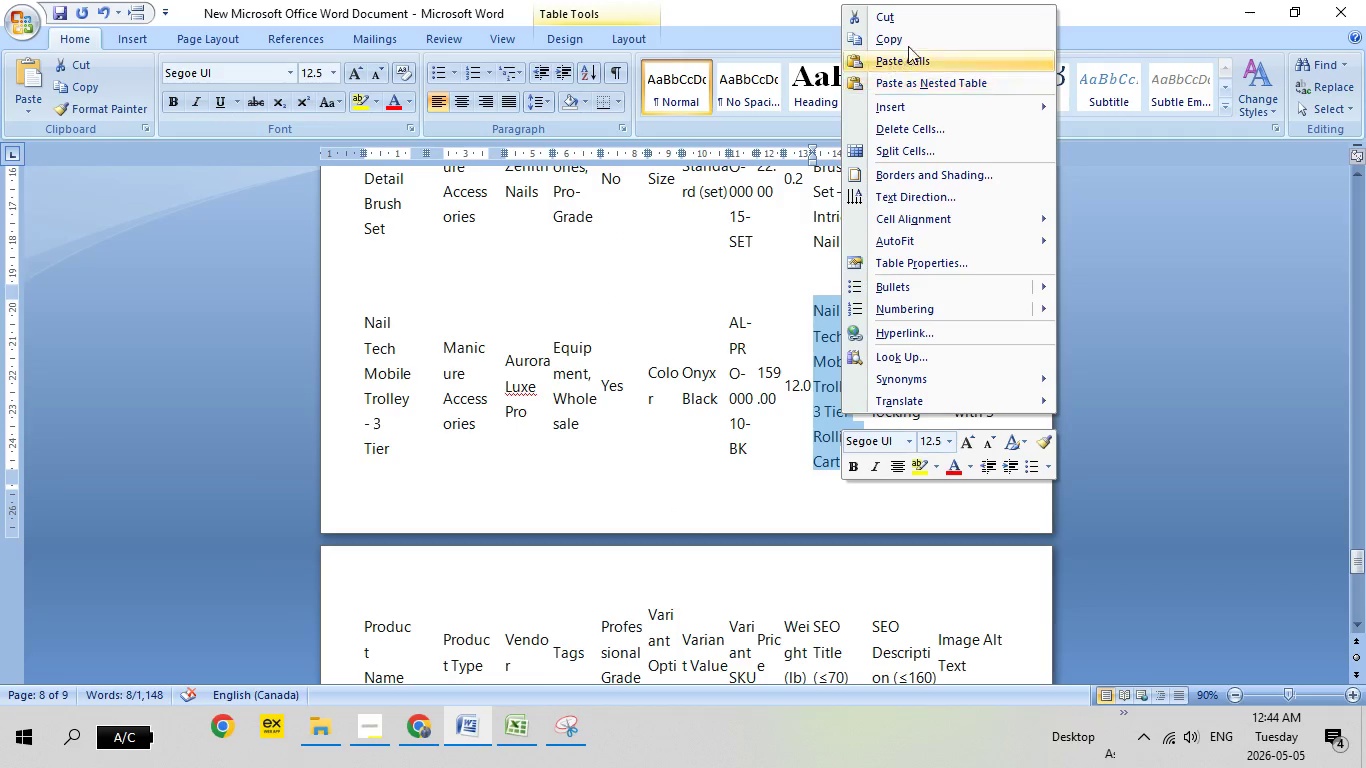 
left_click([914, 40])
 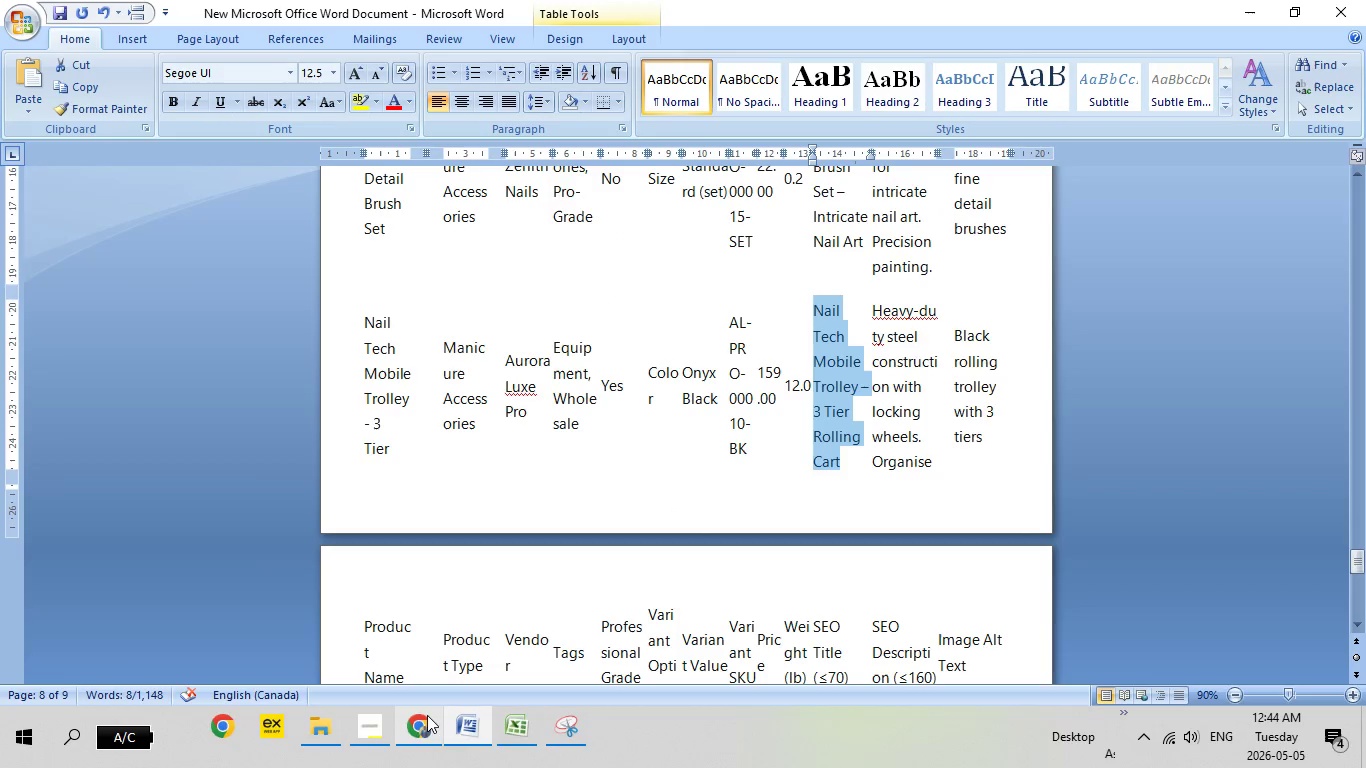 
left_click([427, 721])
 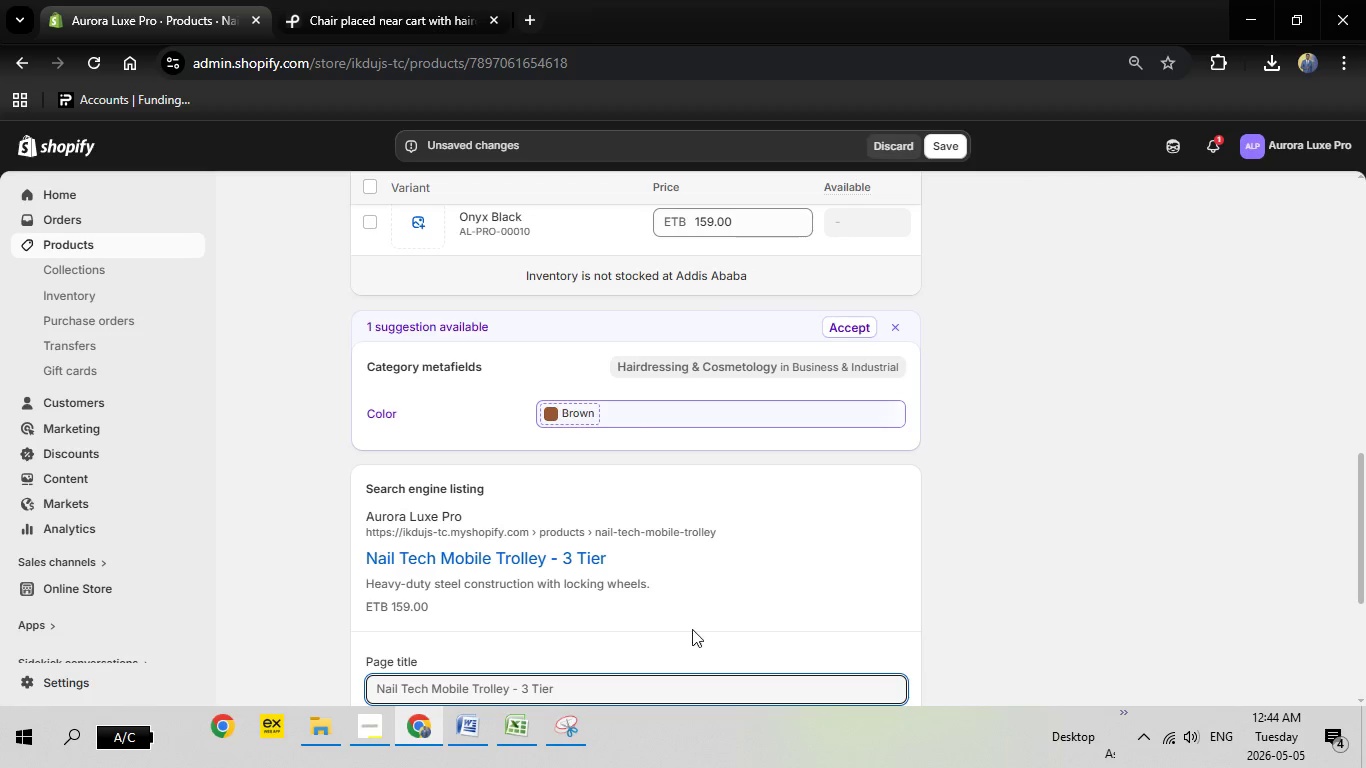 
scroll: coordinate [690, 623], scroll_direction: down, amount: 4.0
 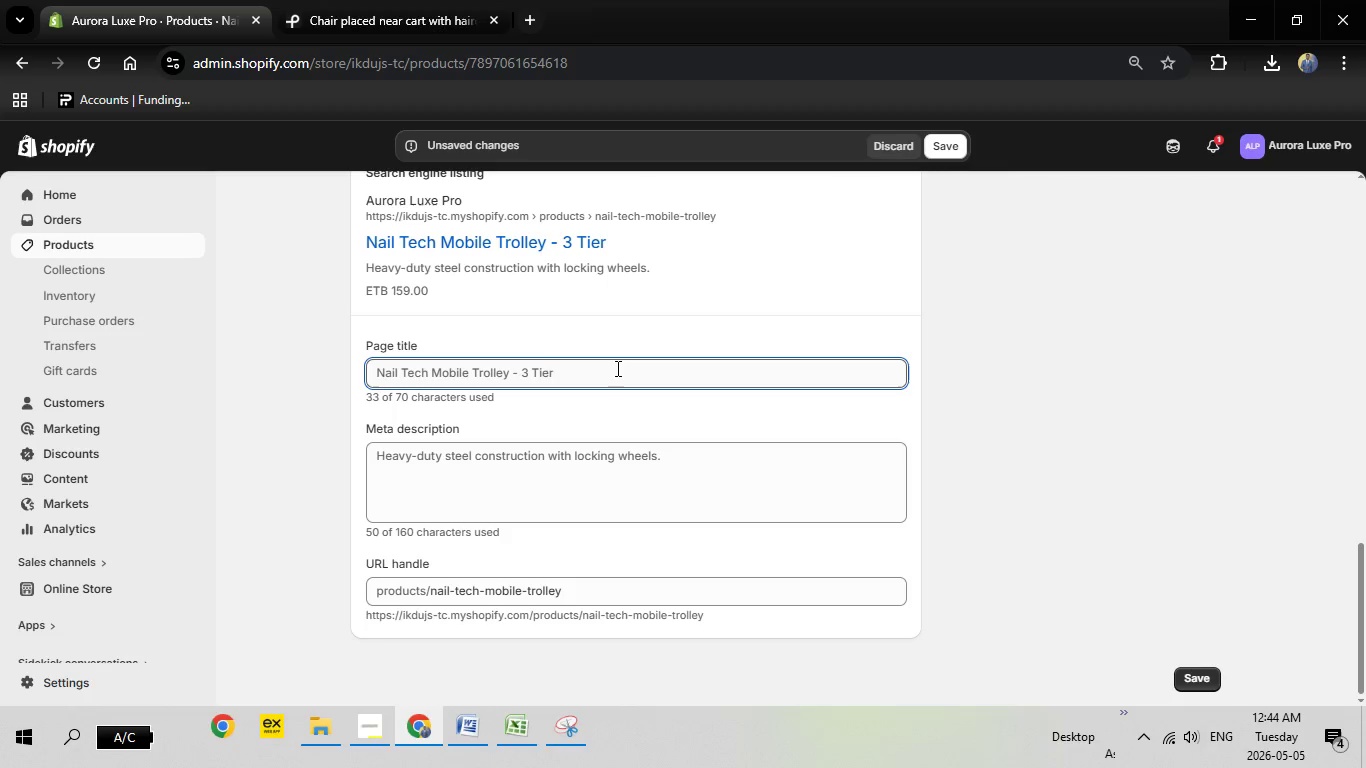 
left_click_drag(start_coordinate=[616, 368], to_coordinate=[274, 373])
 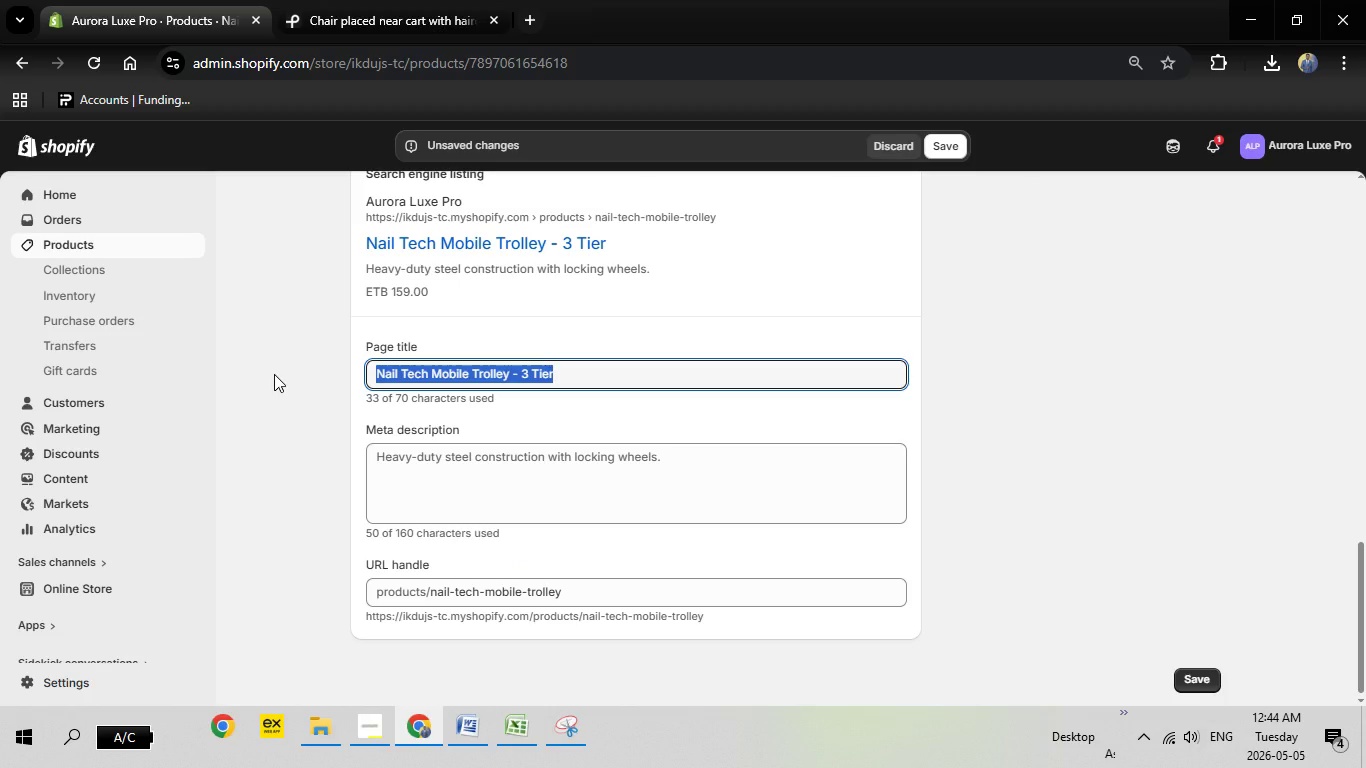 
key(Backspace)
 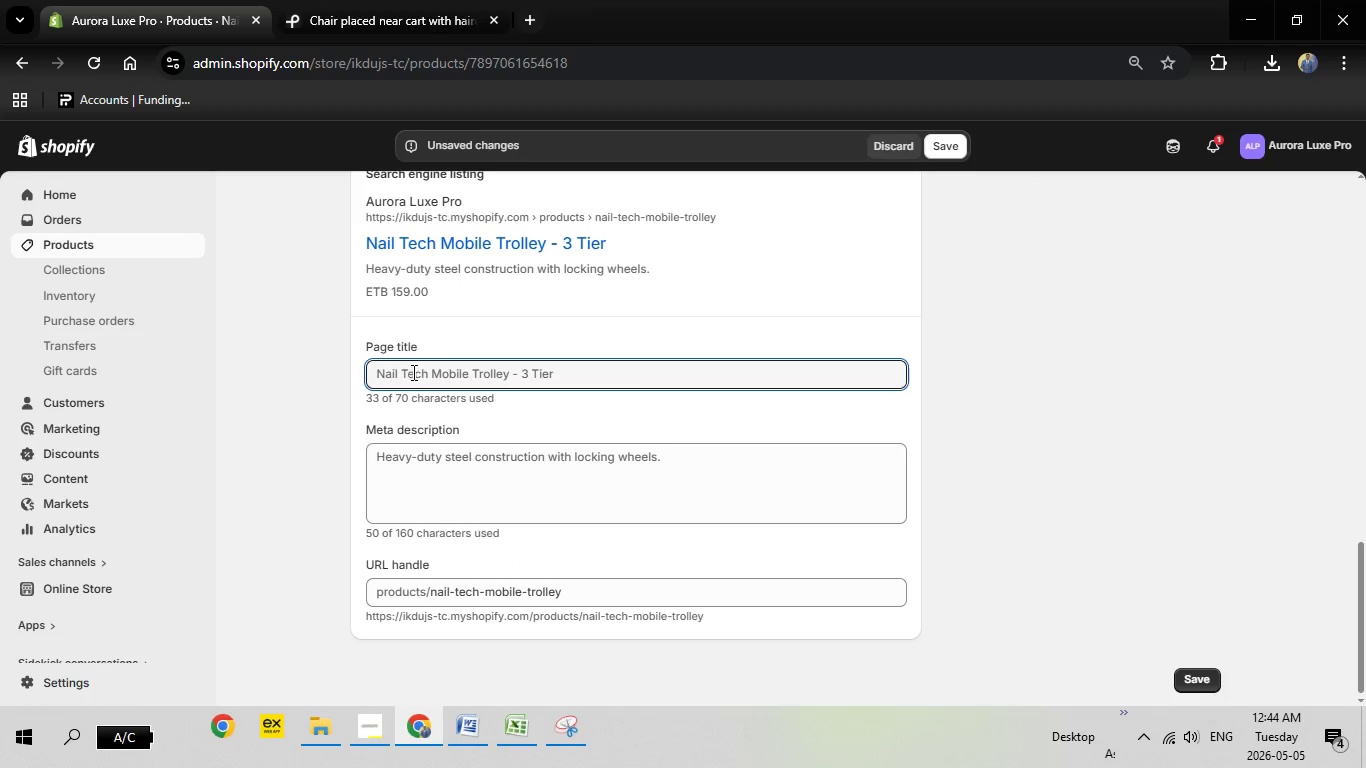 
right_click([412, 373])
 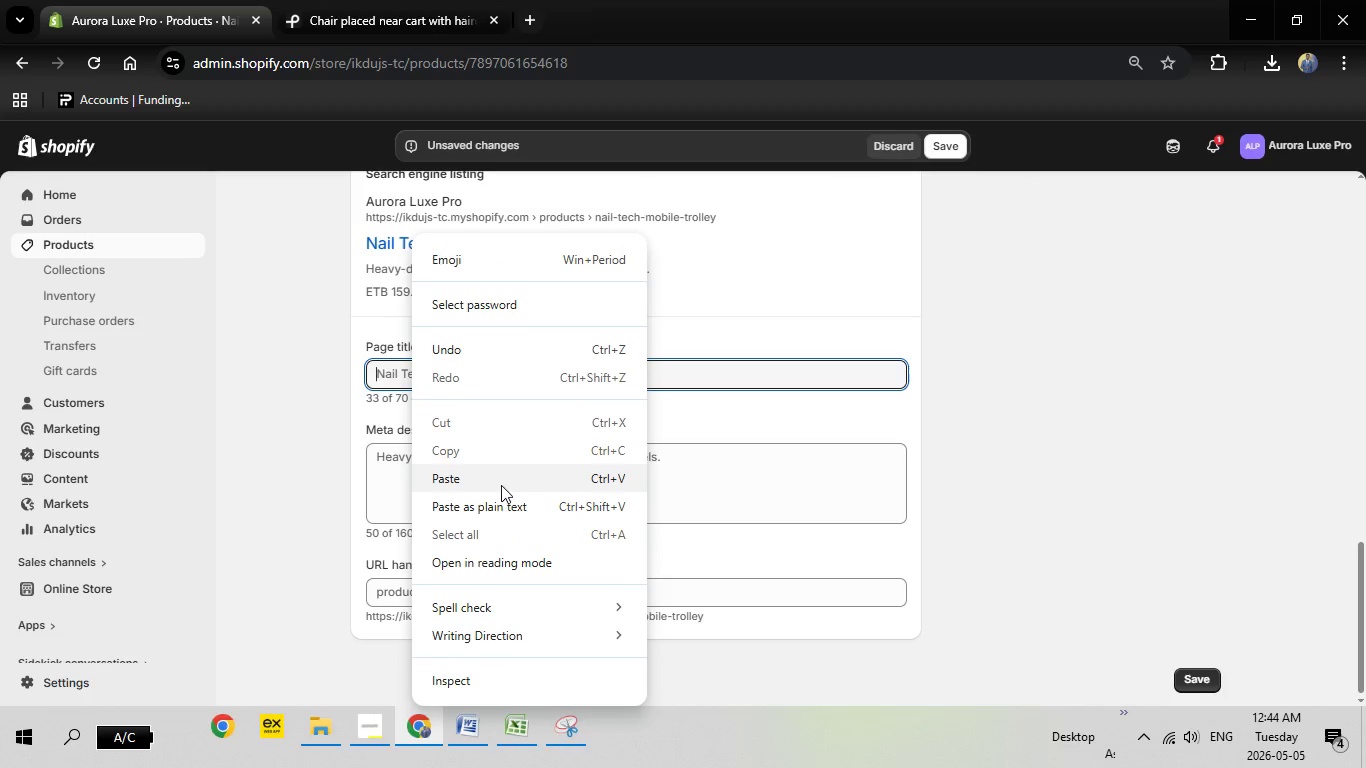 
left_click([505, 479])
 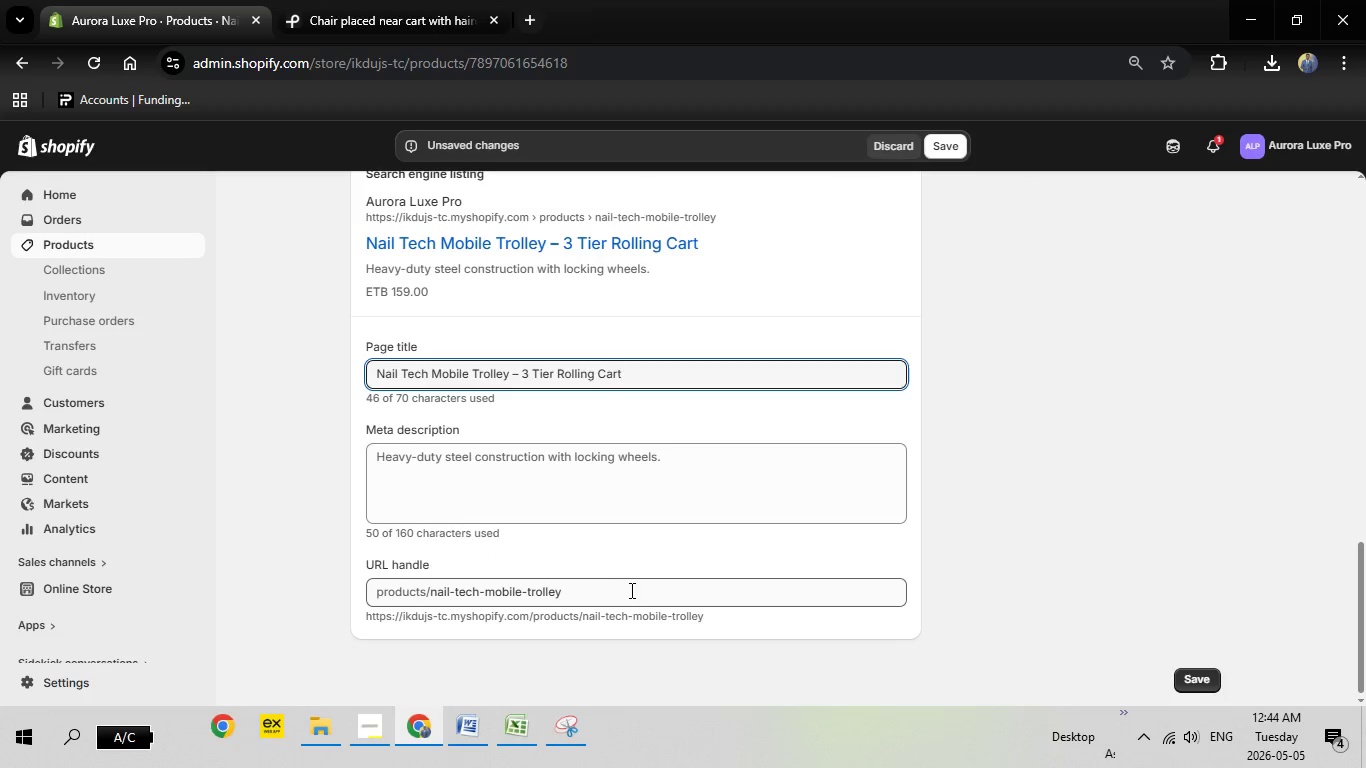 
left_click_drag(start_coordinate=[630, 591], to_coordinate=[335, 594])
 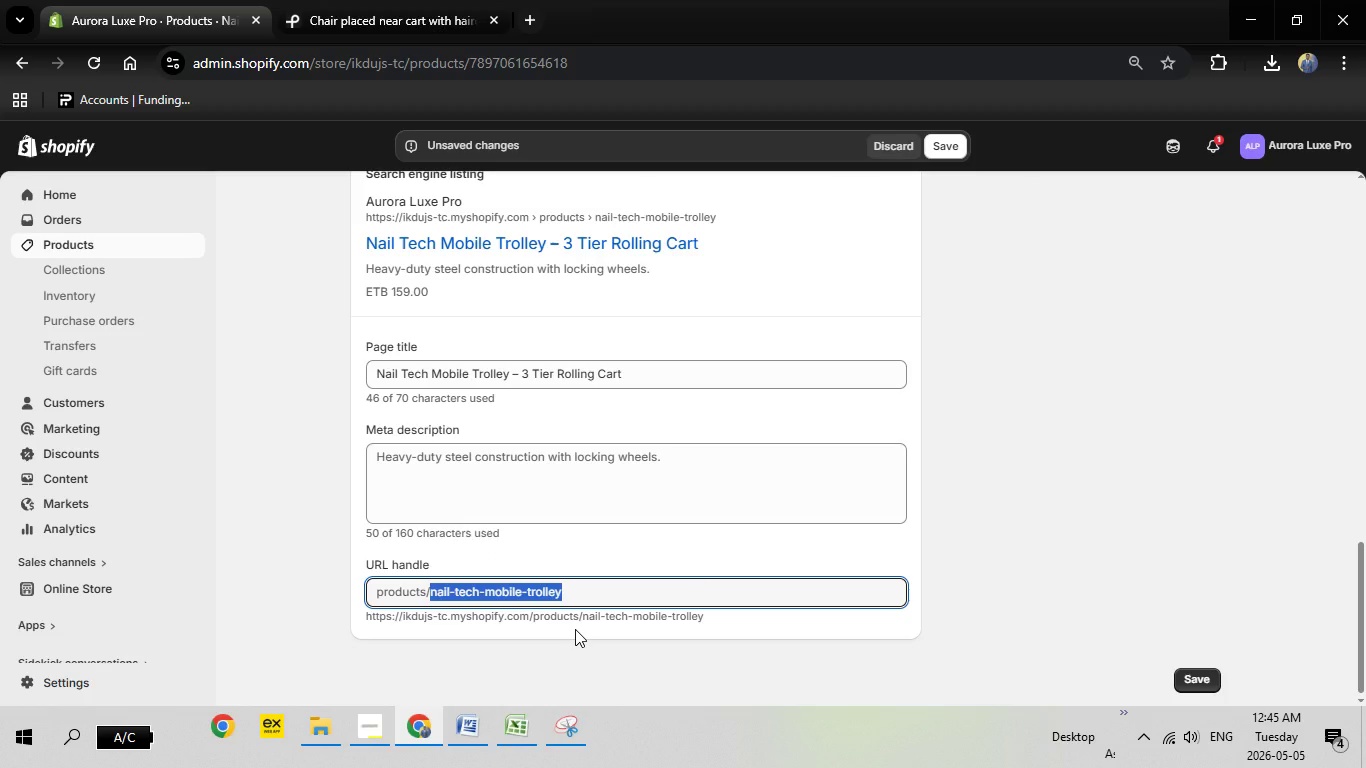 
key(Backspace)
 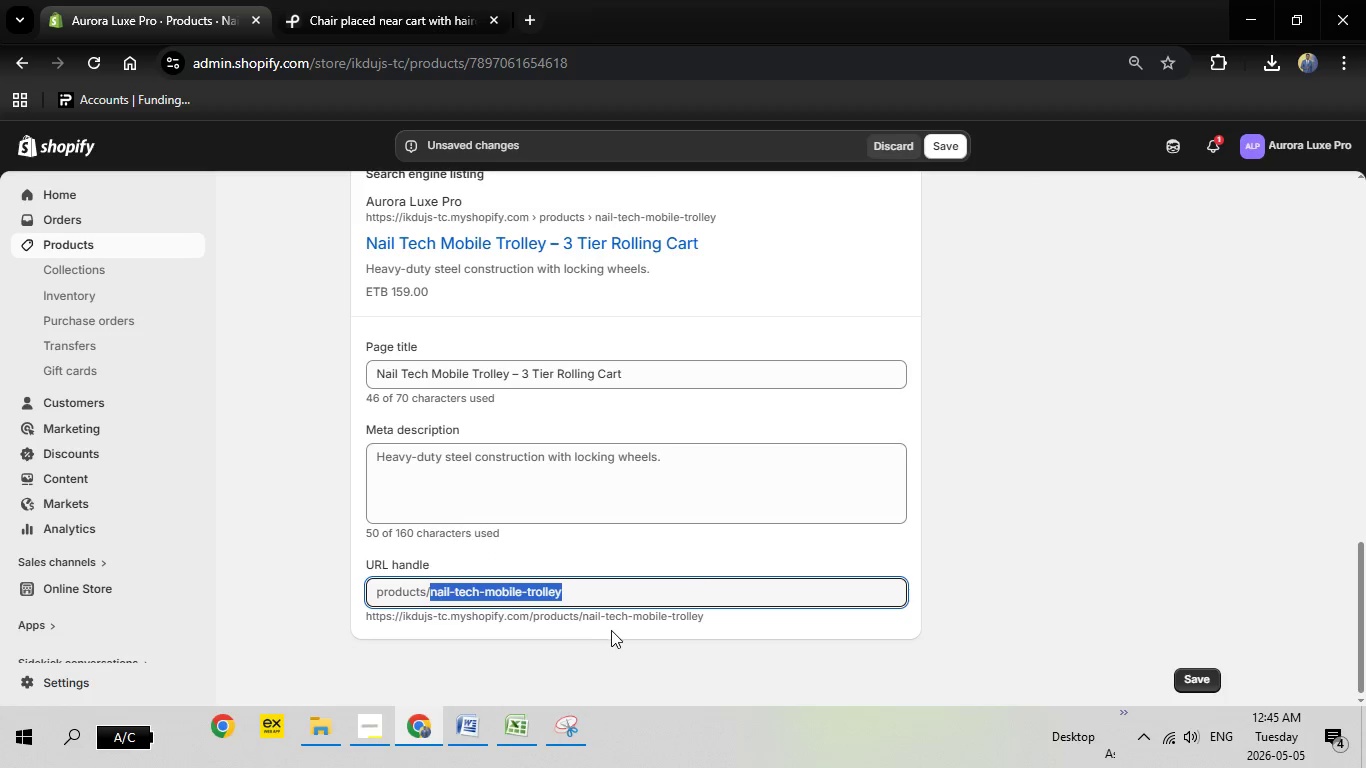 
key(Backspace)
 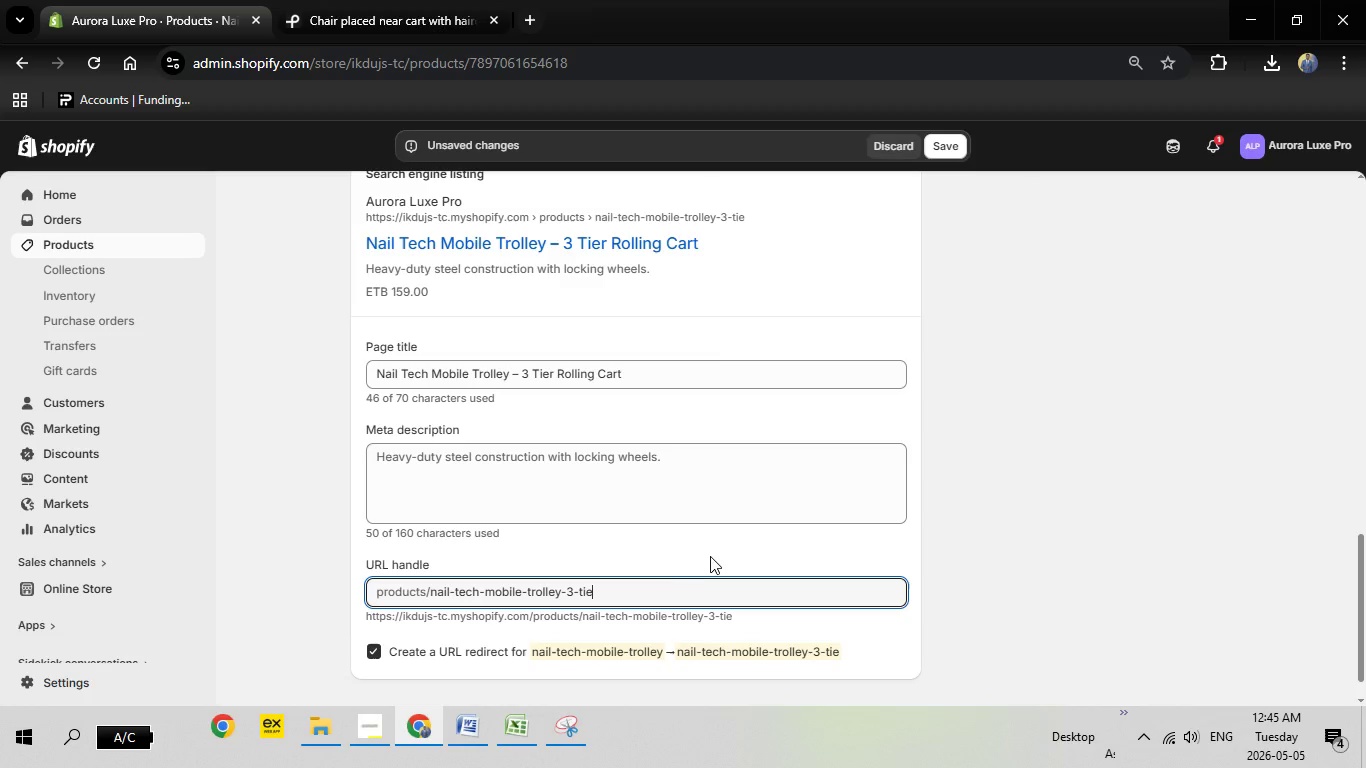 
left_click([663, 587])
 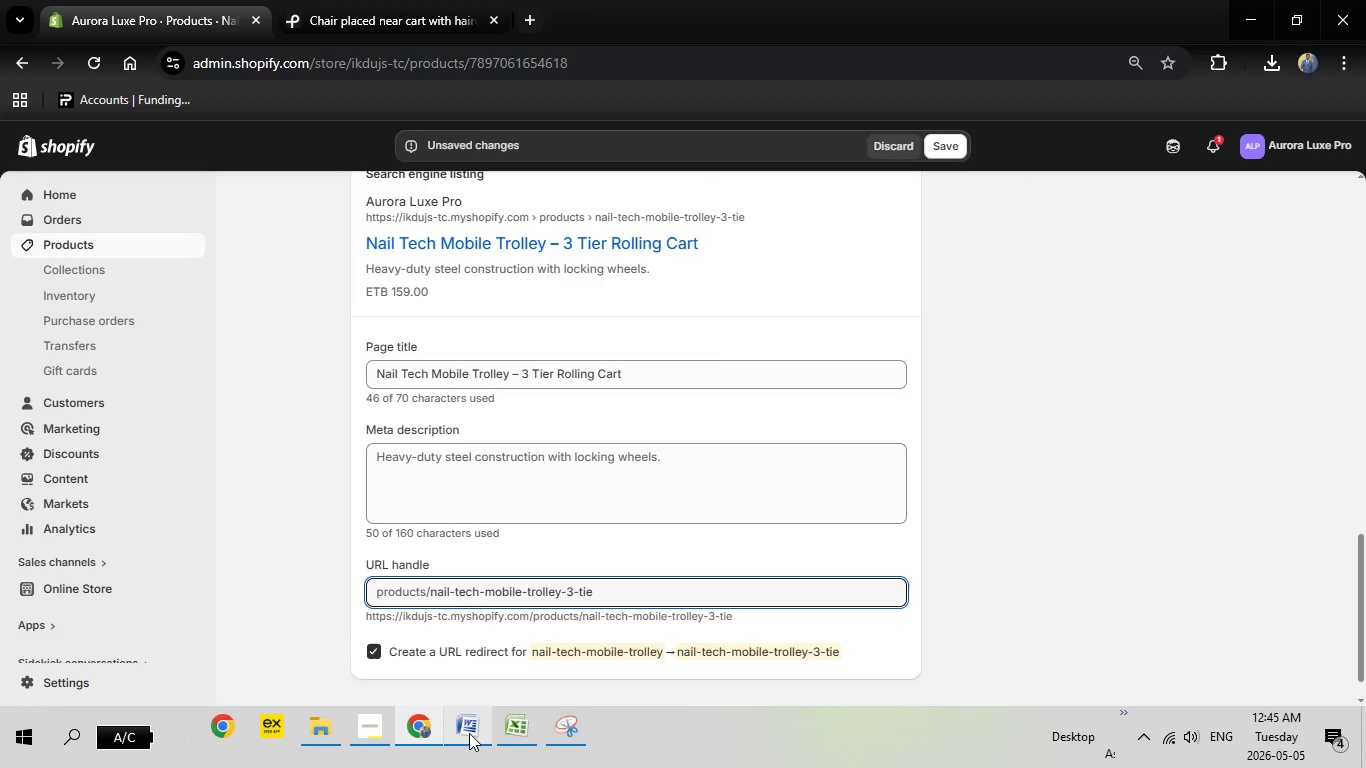 
left_click([476, 731])
 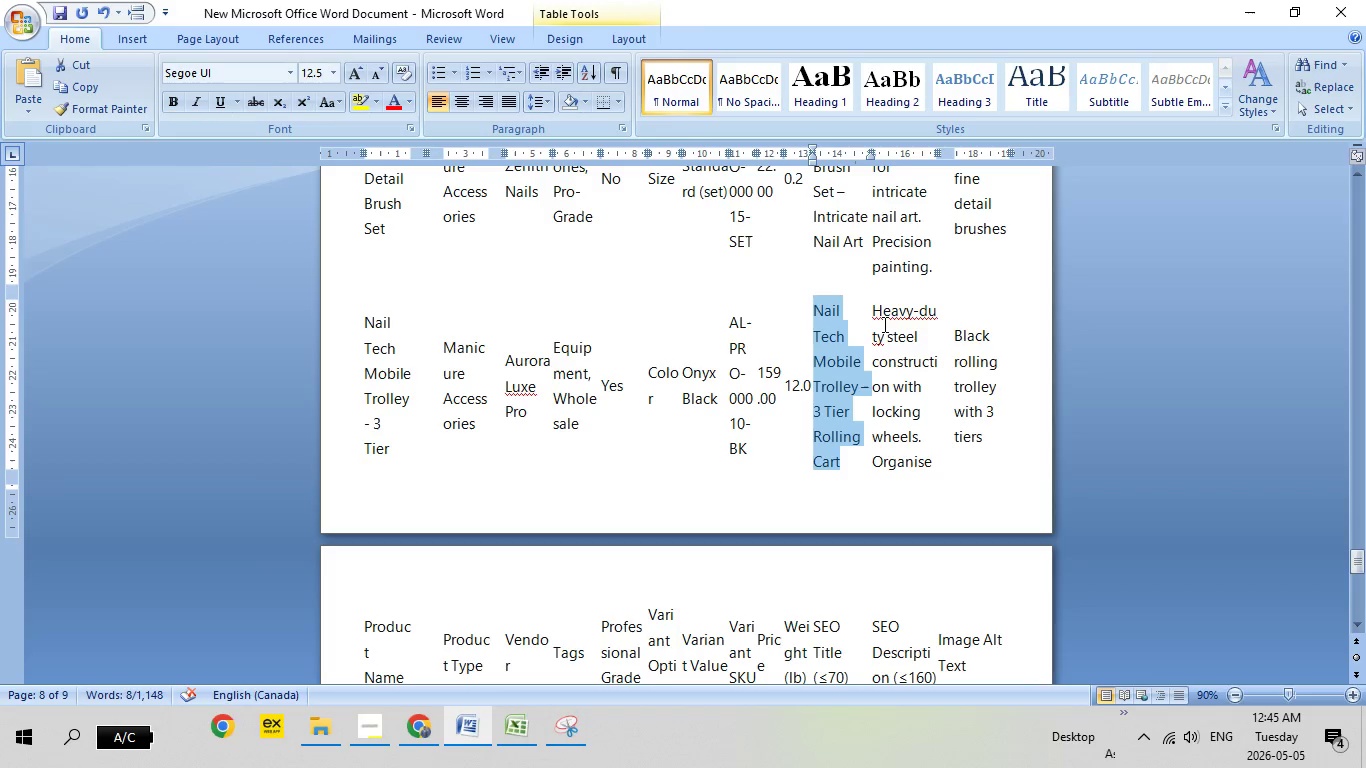 
left_click_drag(start_coordinate=[874, 312], to_coordinate=[911, 460])
 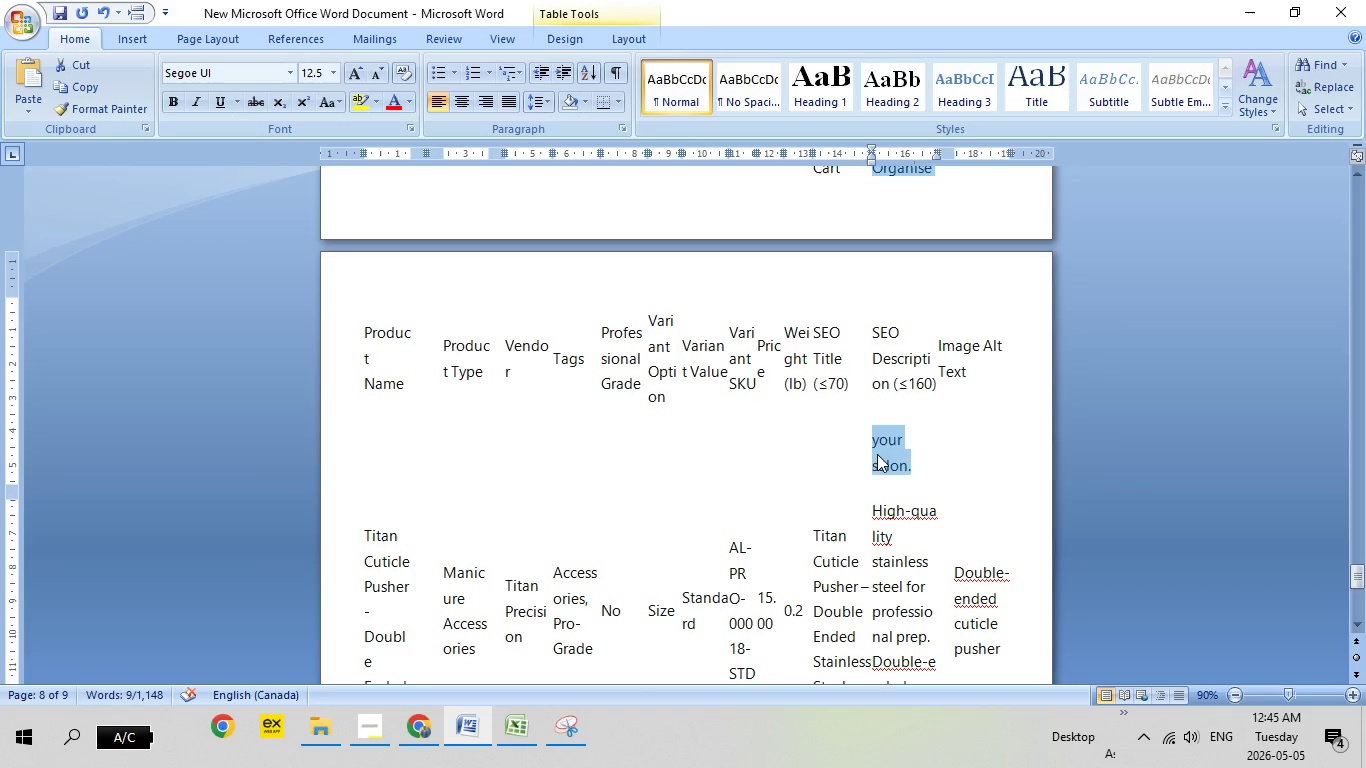 
scroll: coordinate [913, 453], scroll_direction: down, amount: 7.0
 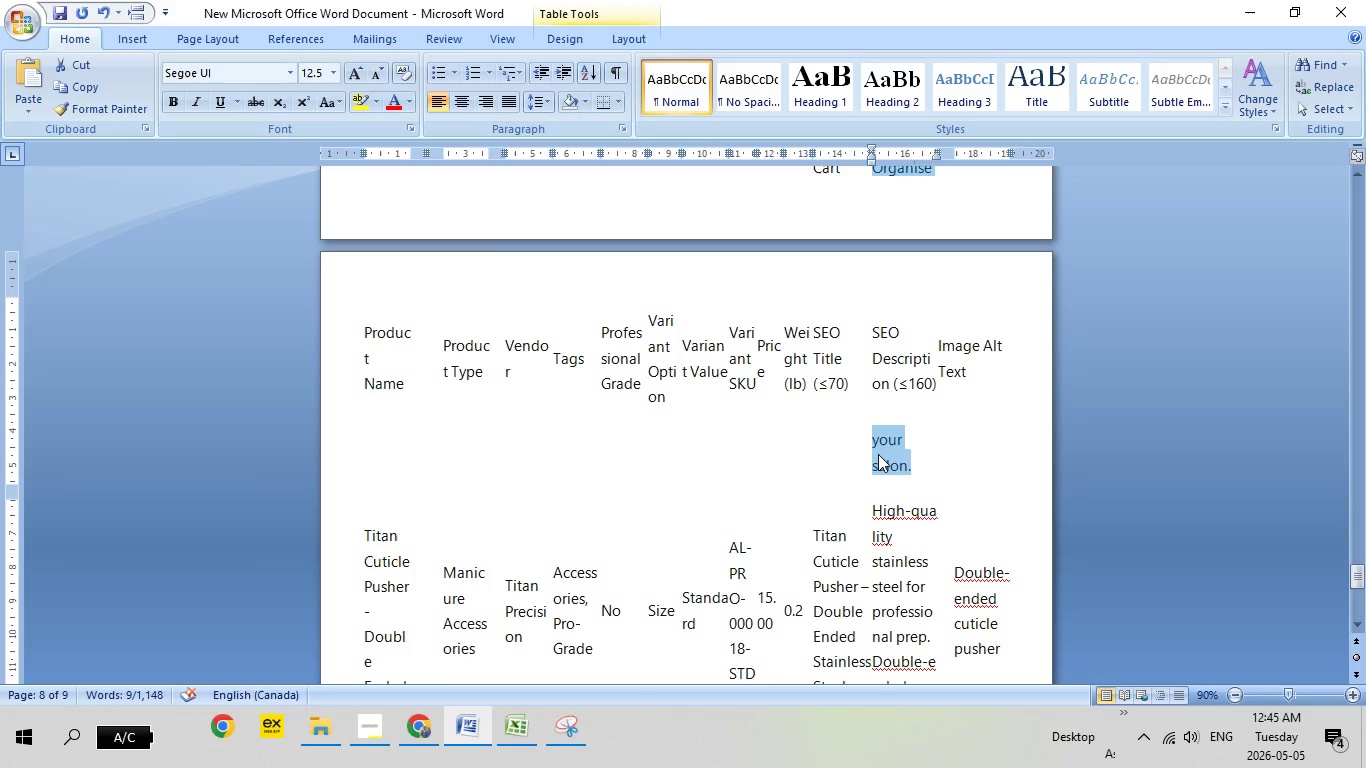 
right_click([877, 454])
 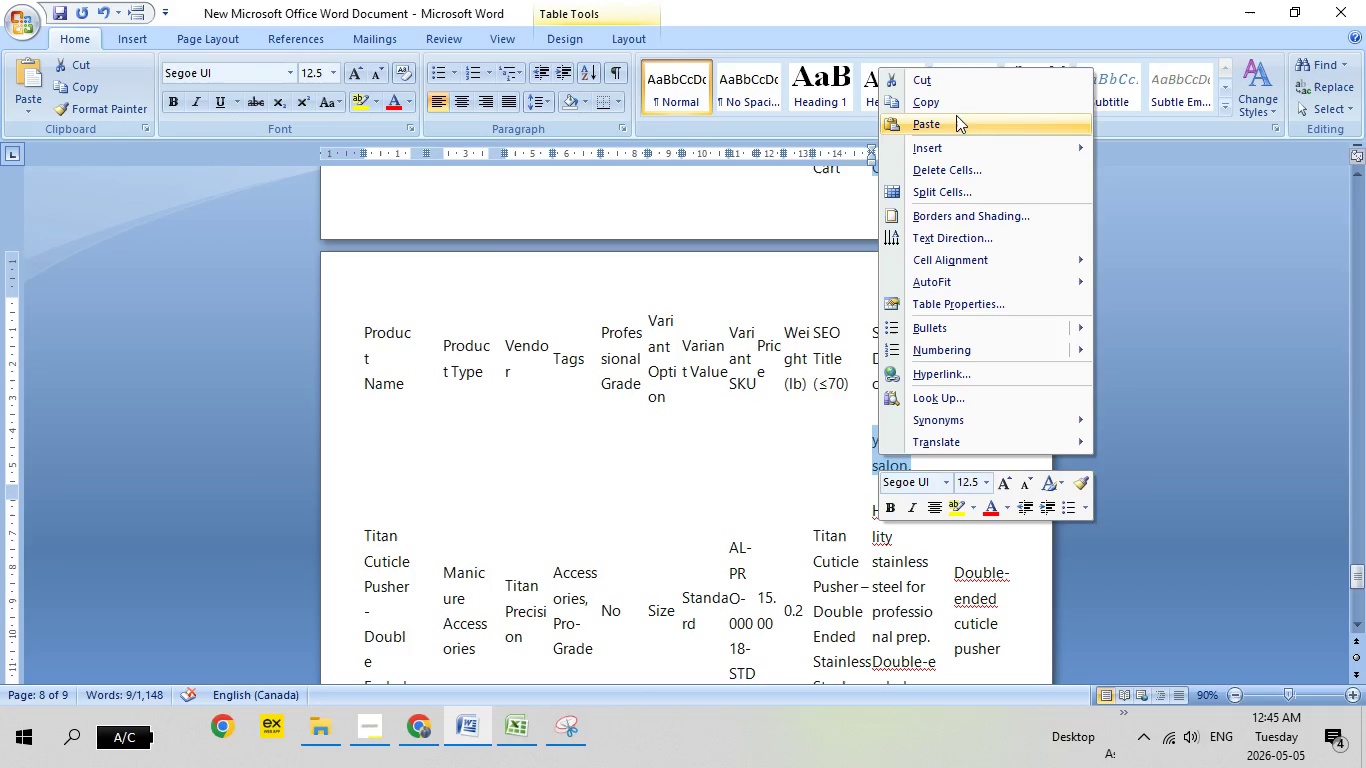 
left_click([944, 107])
 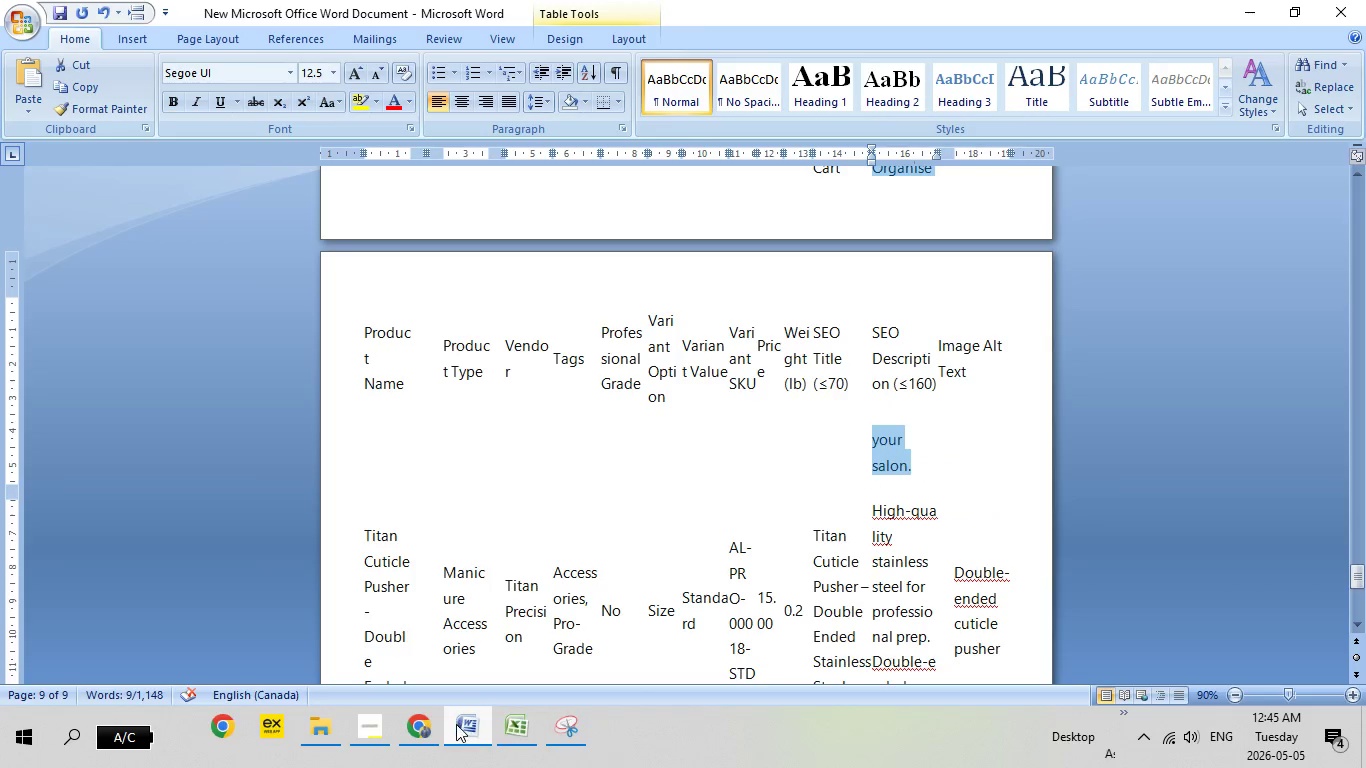 
left_click([445, 721])
 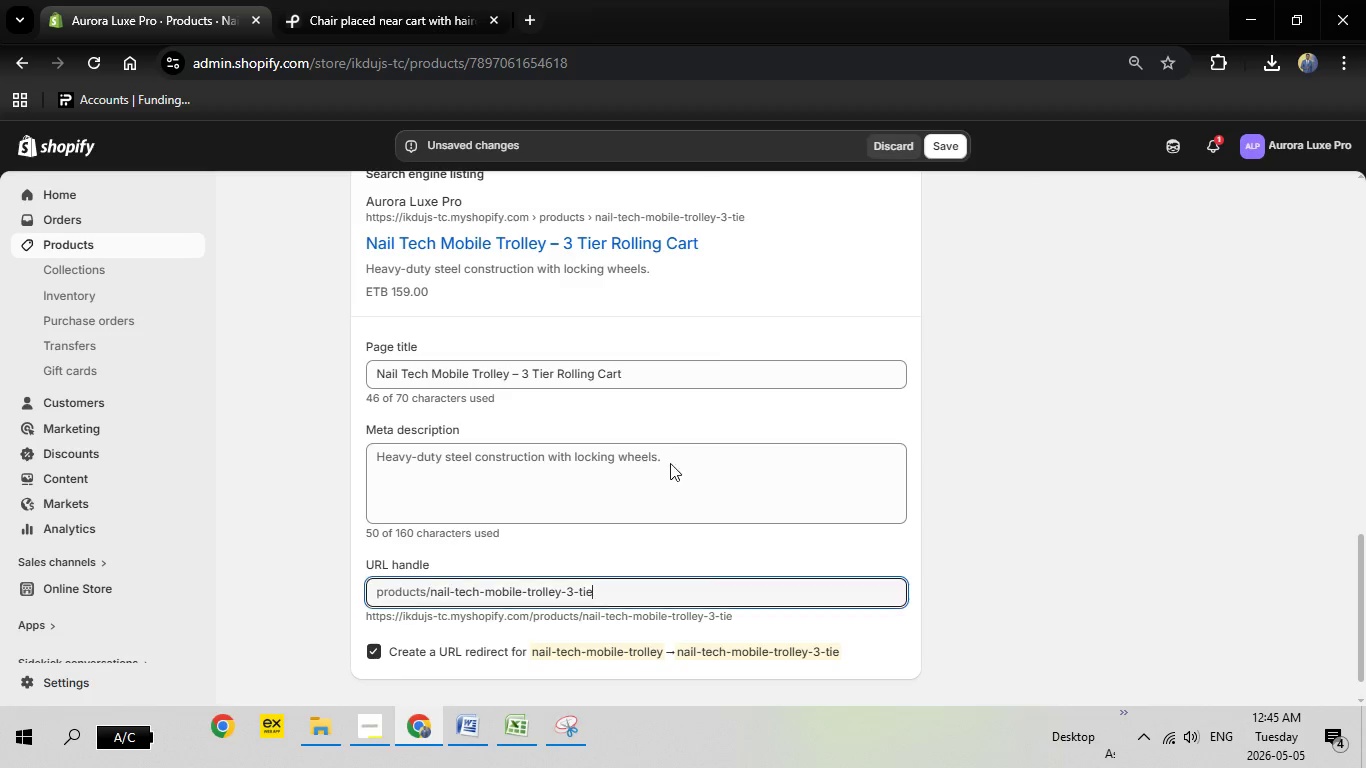 
left_click([676, 461])
 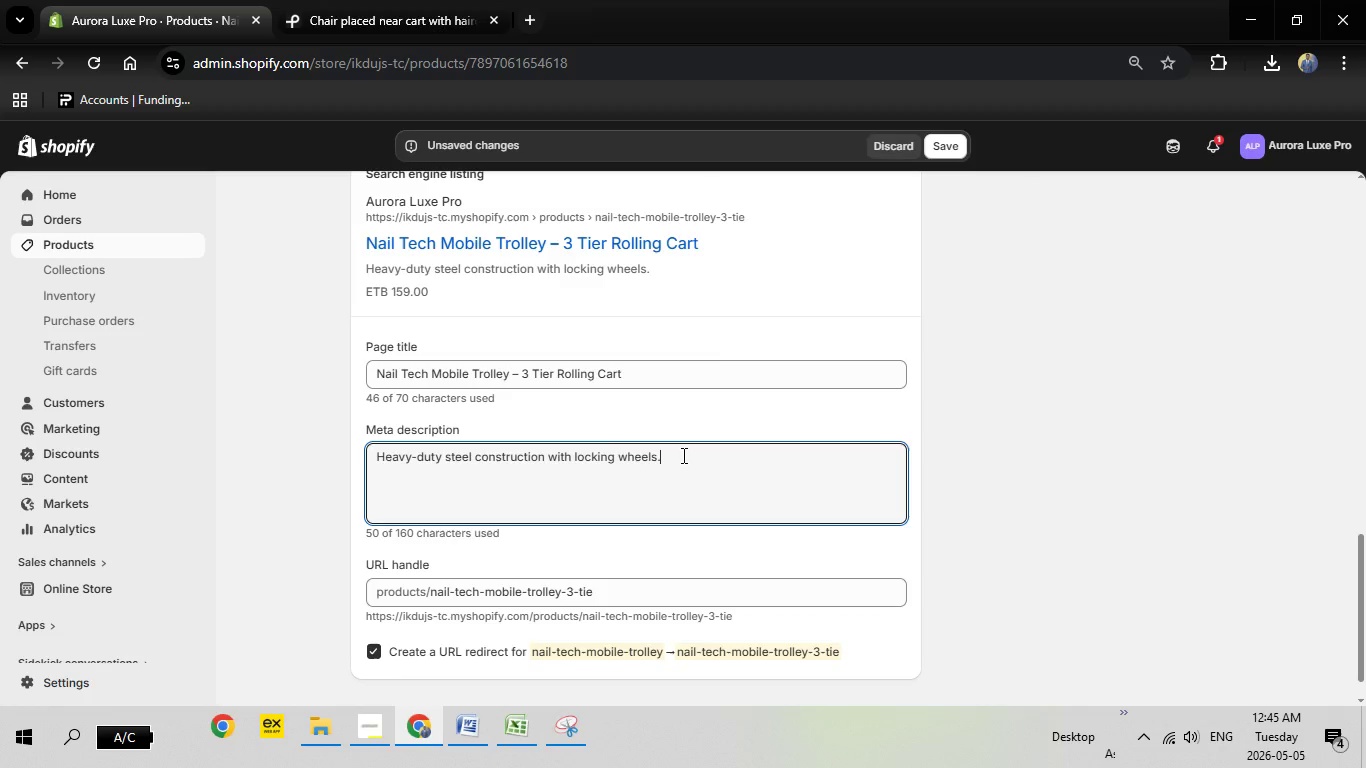 
left_click_drag(start_coordinate=[682, 455], to_coordinate=[279, 437])
 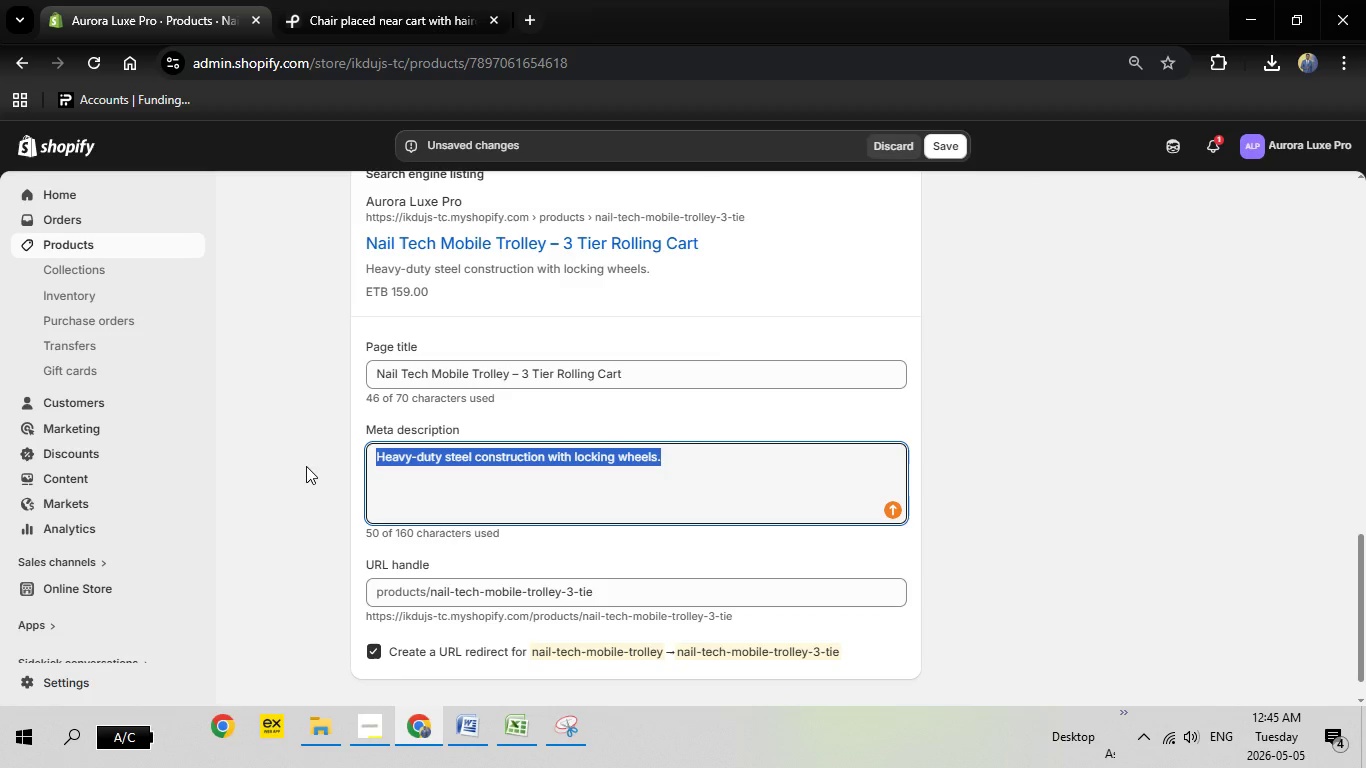 
key(Backspace)
 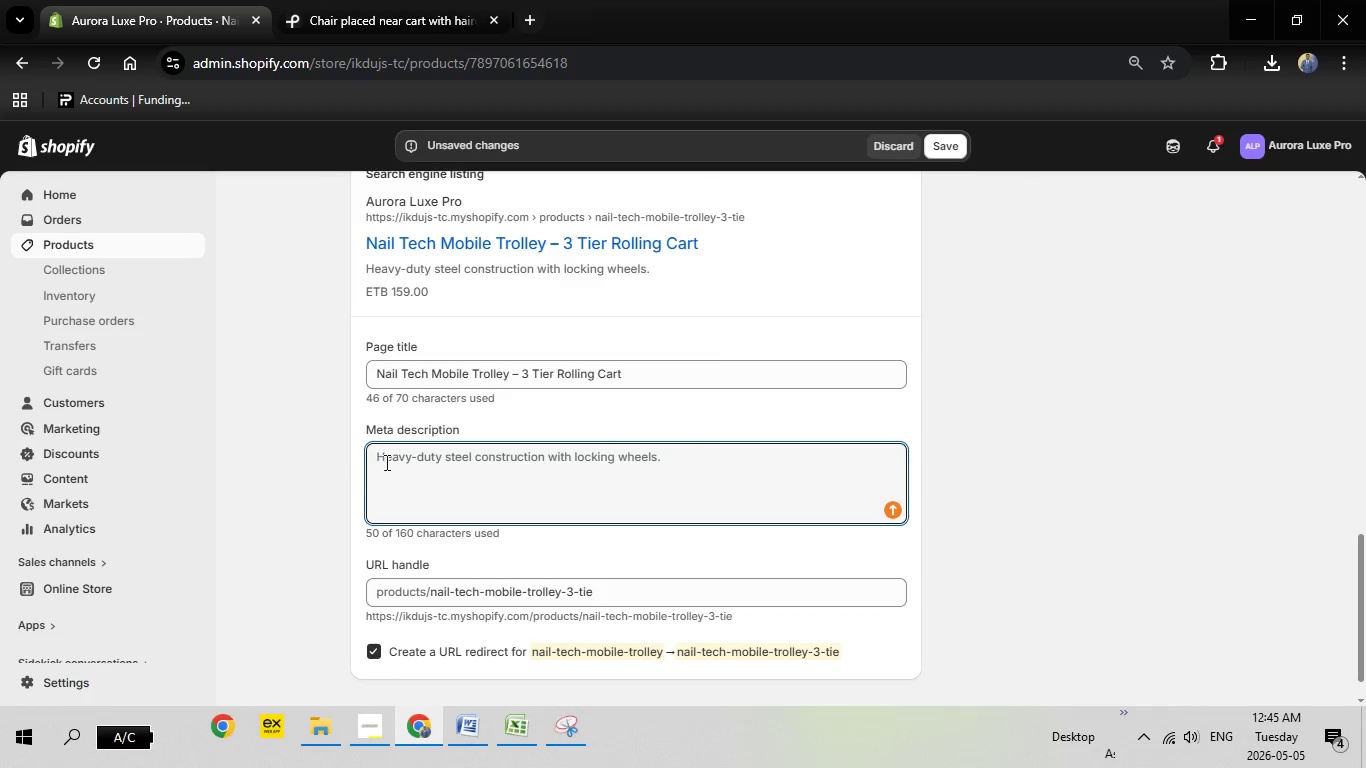 
right_click([401, 462])
 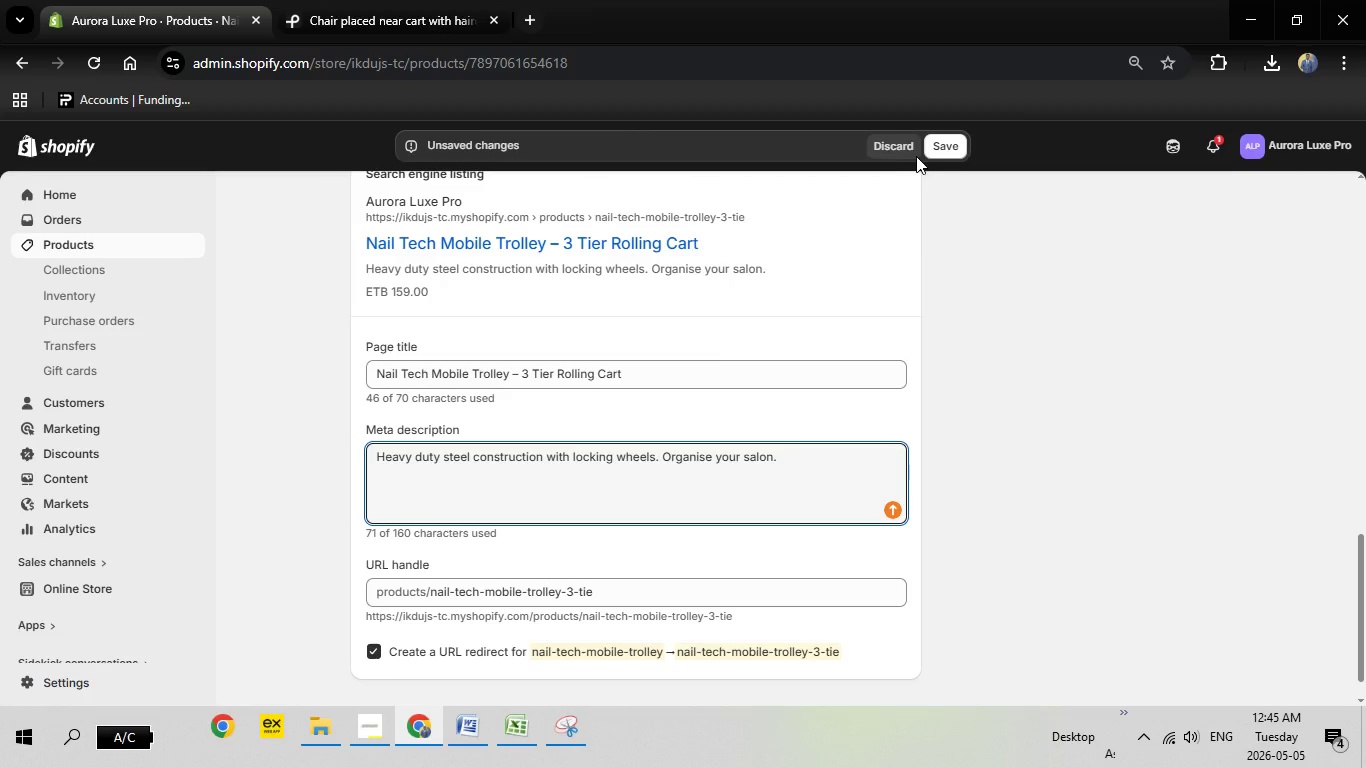 
left_click([940, 145])
 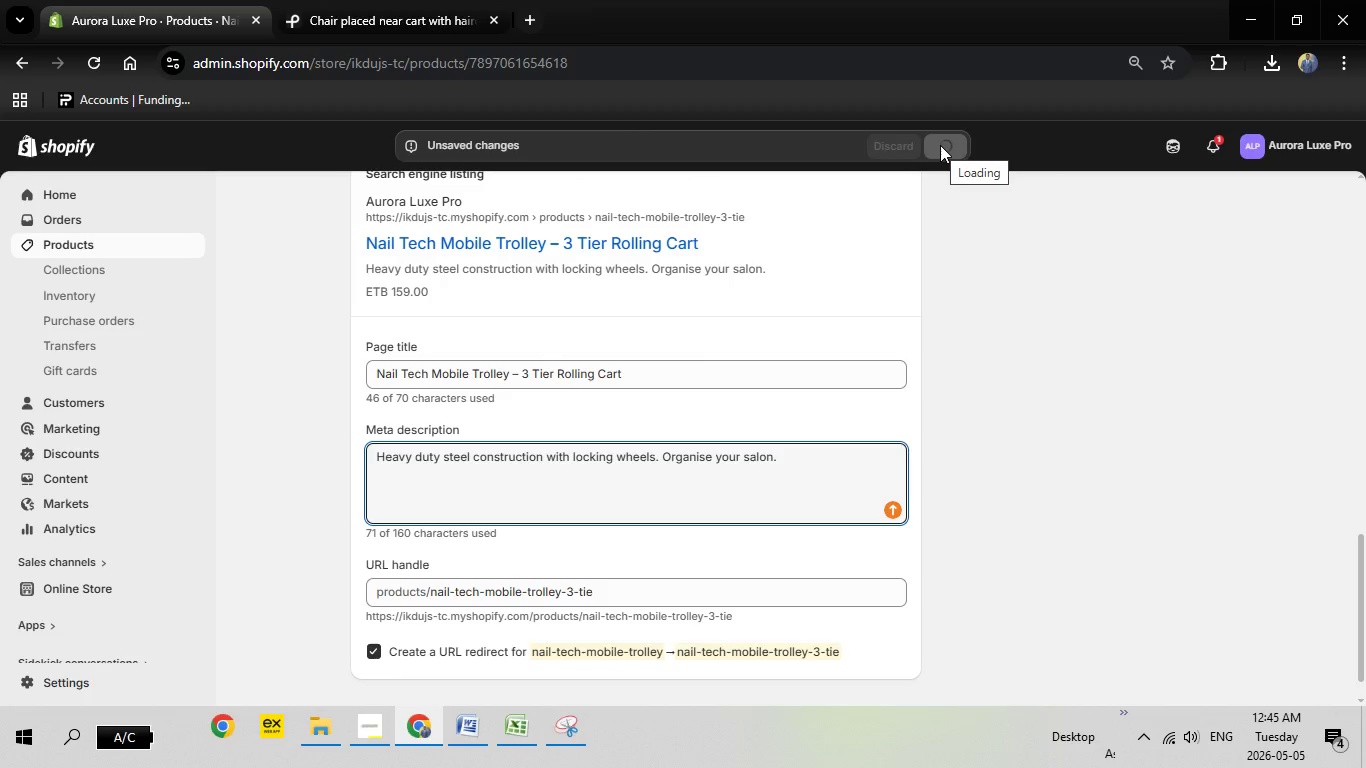 
wait(7.69)
 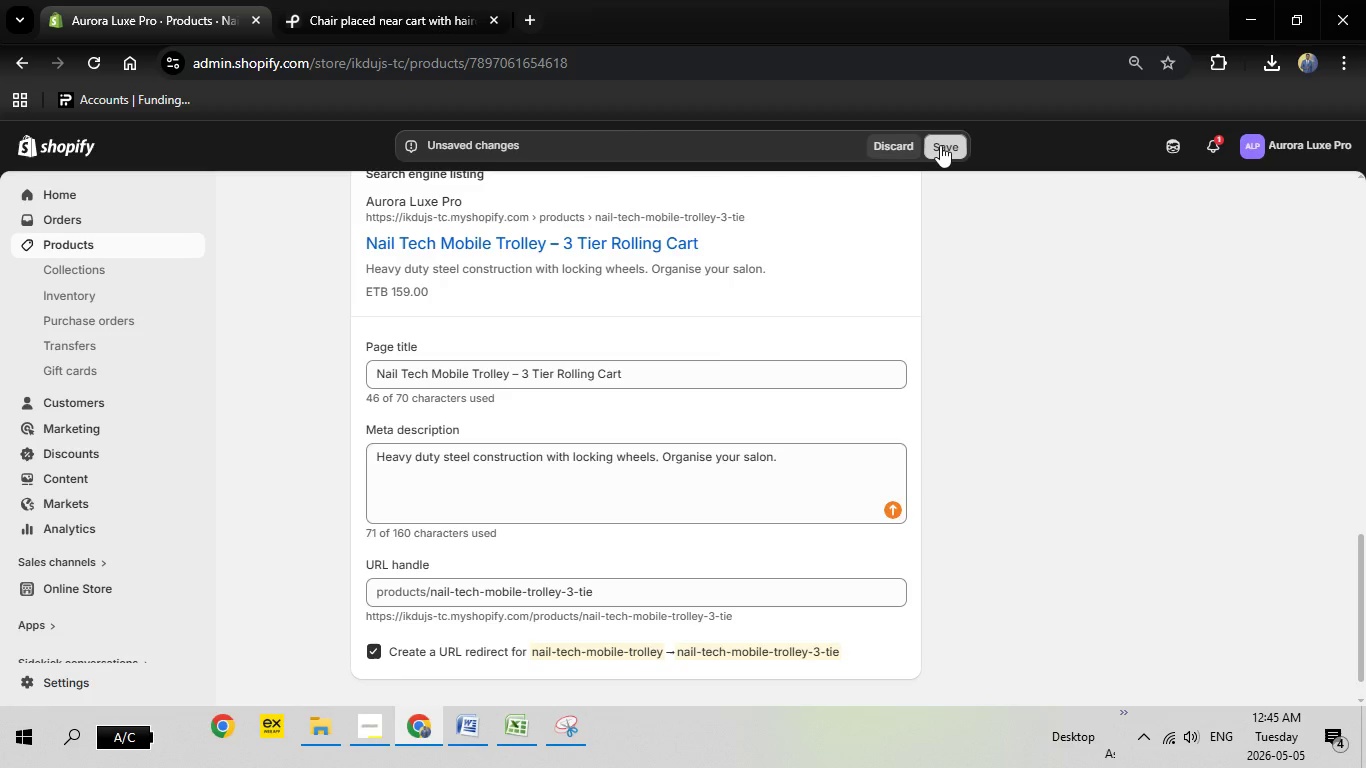 
scroll: coordinate [676, 400], scroll_direction: up, amount: 15.0
 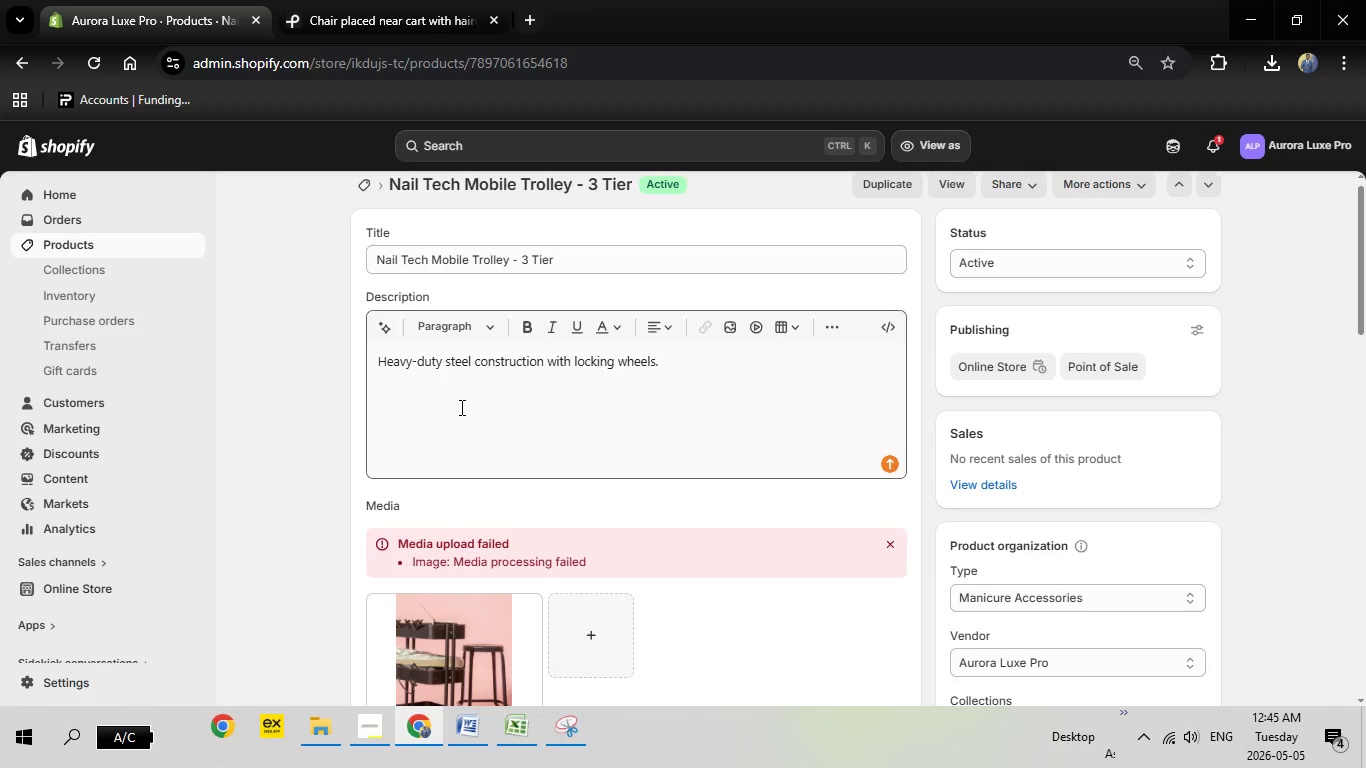 
wait(23.31)
 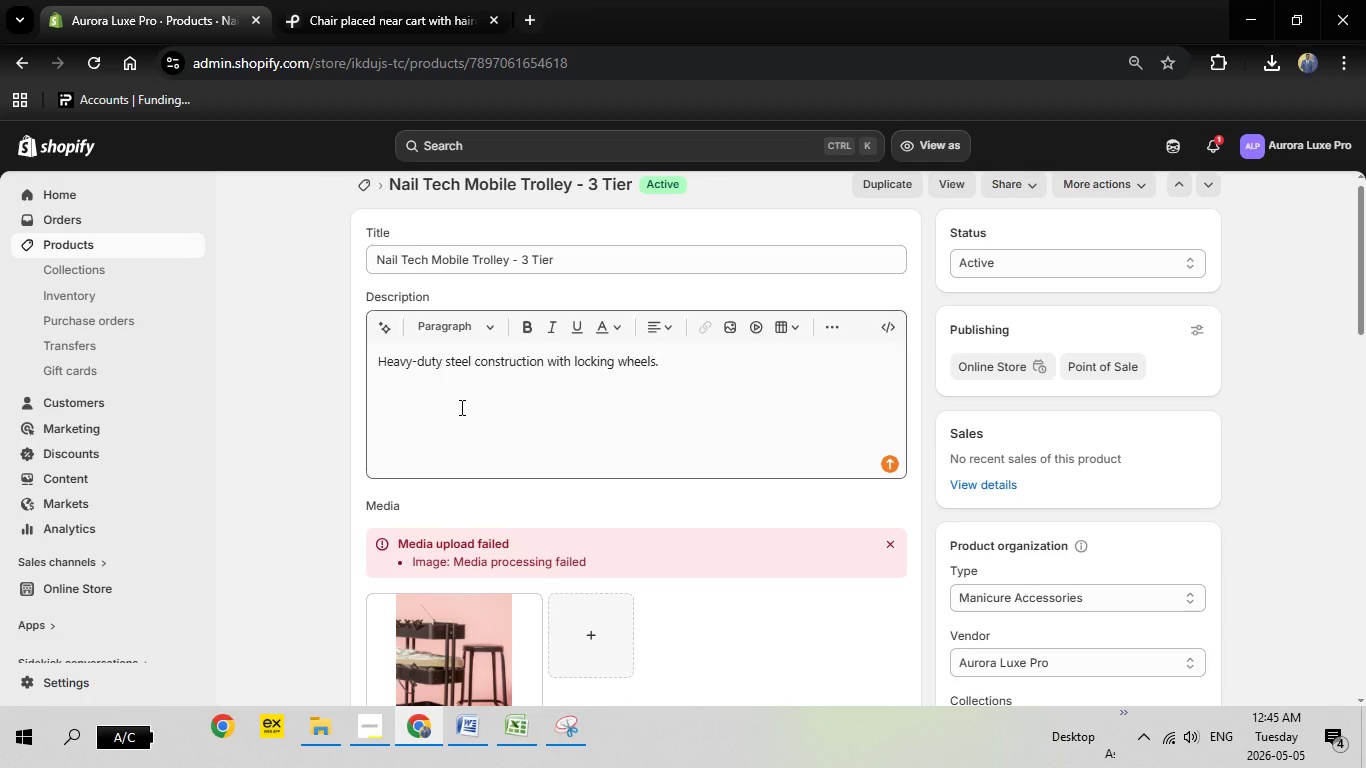 
scroll: coordinate [436, 412], scroll_direction: up, amount: 2.0
 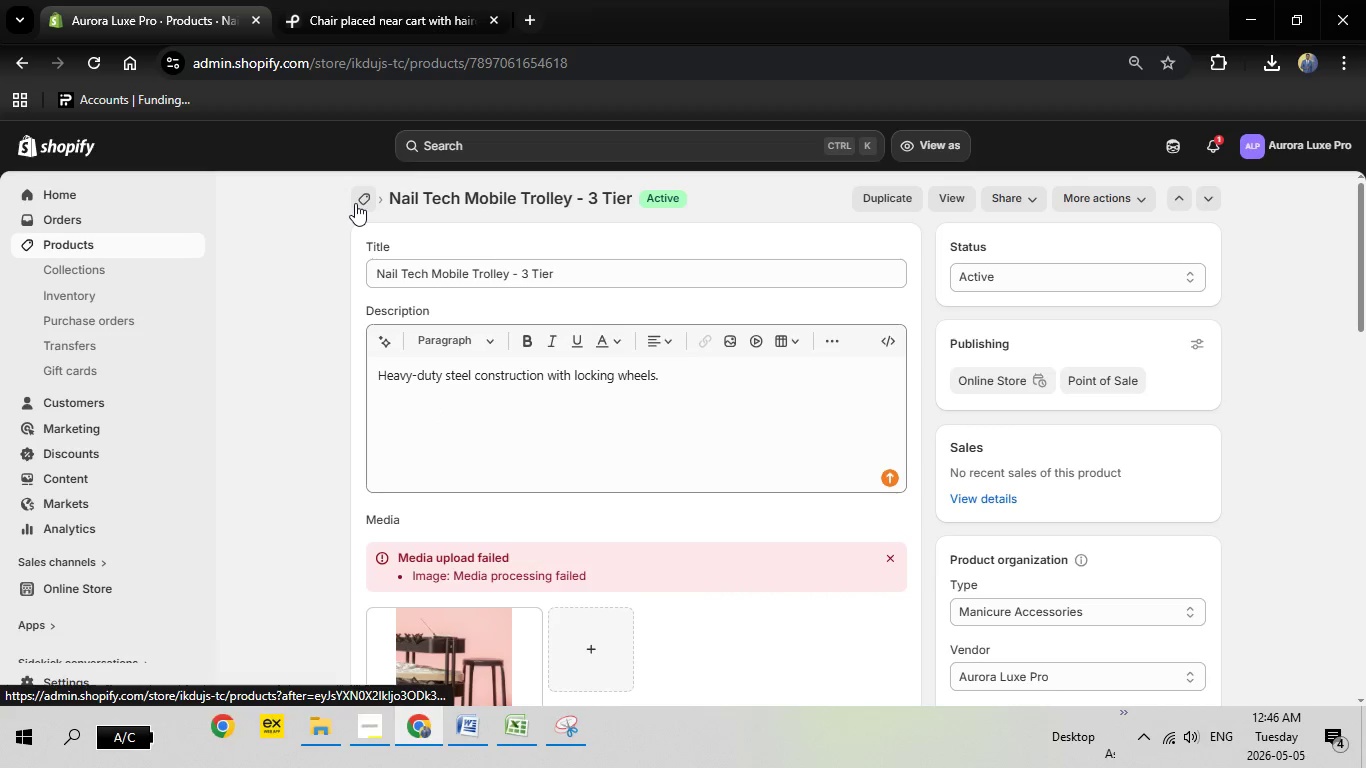 
left_click([355, 203])
 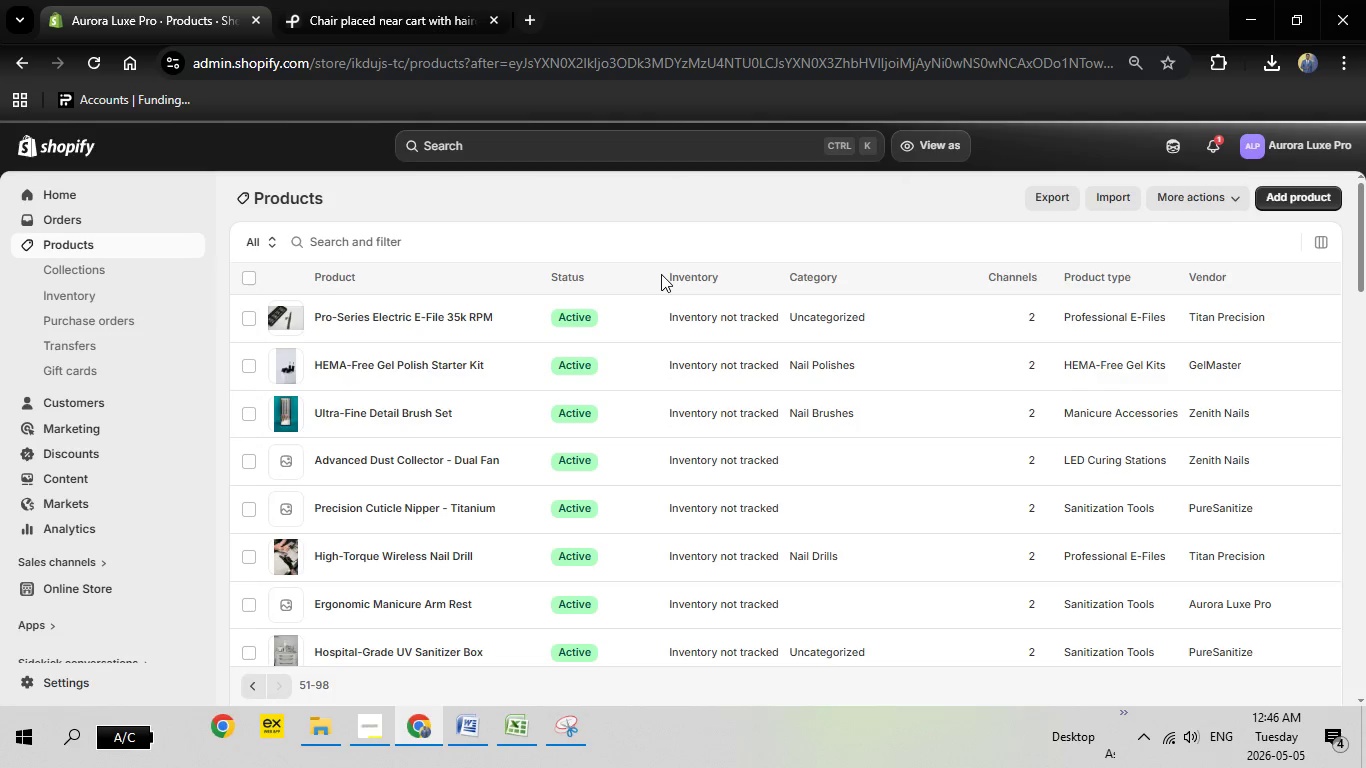 
wait(17.12)
 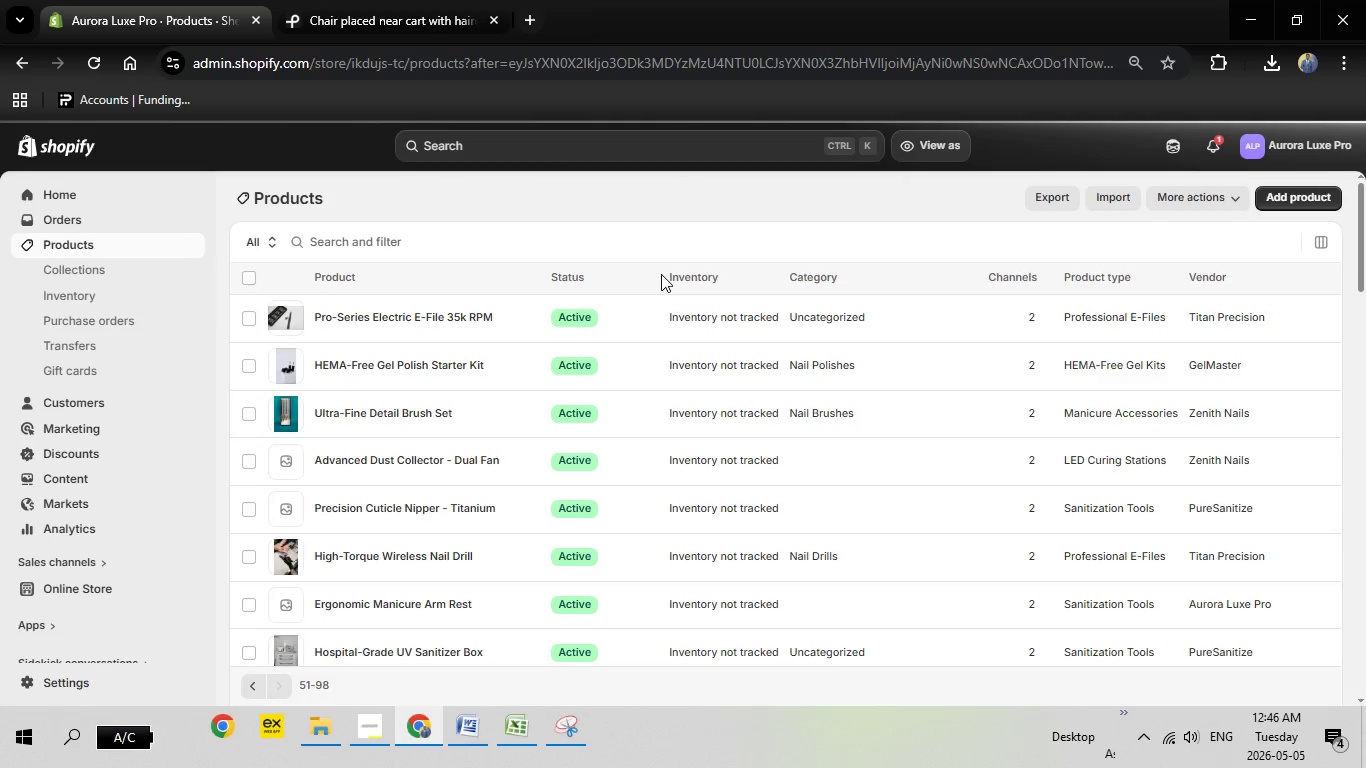 
left_click([466, 728])
 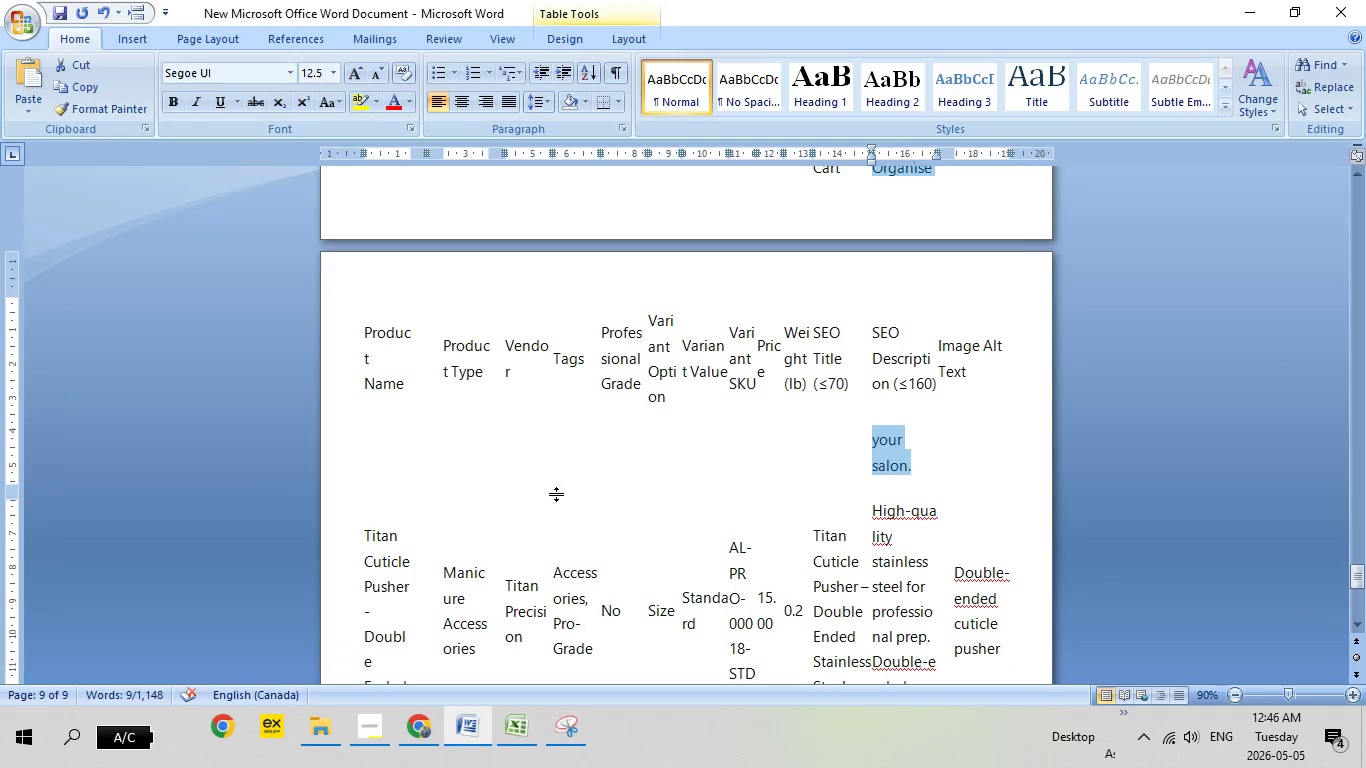 
scroll: coordinate [556, 494], scroll_direction: down, amount: 5.0
 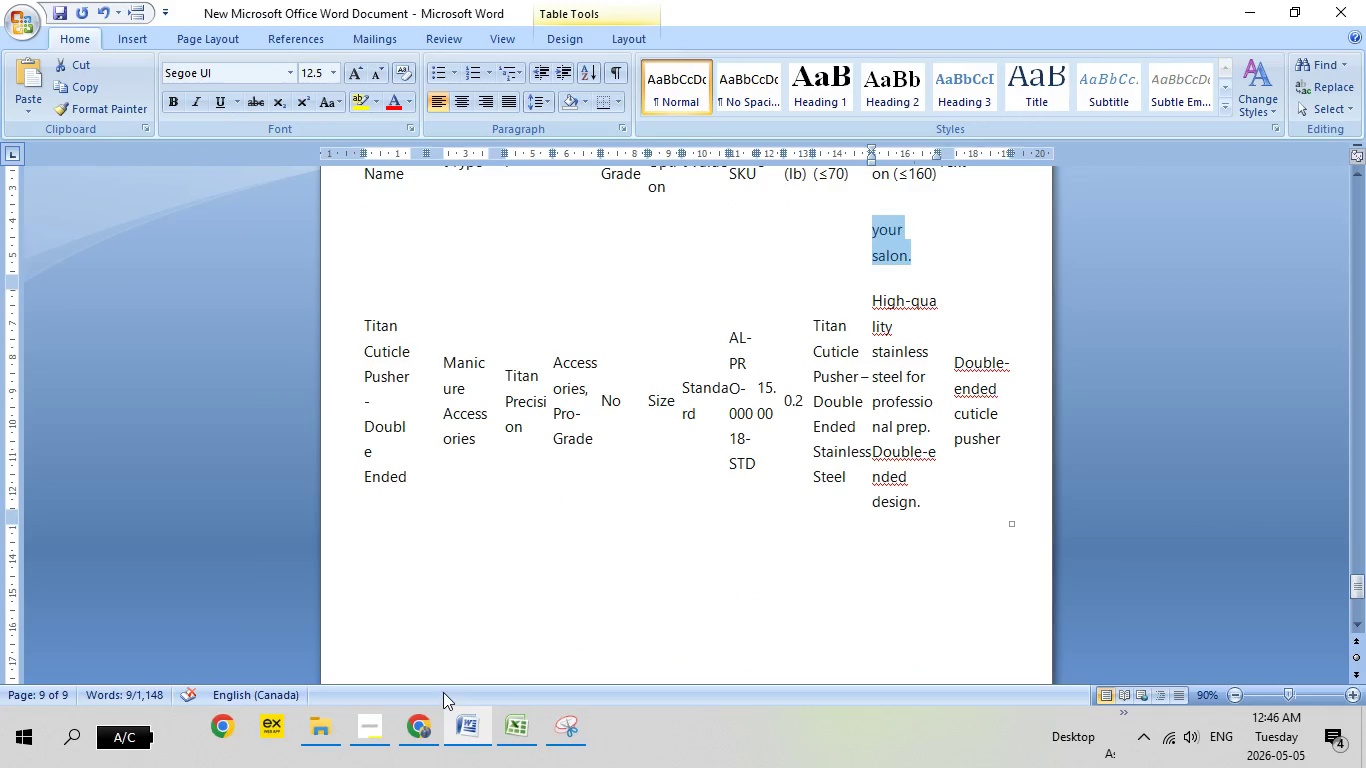 
left_click([423, 730])
 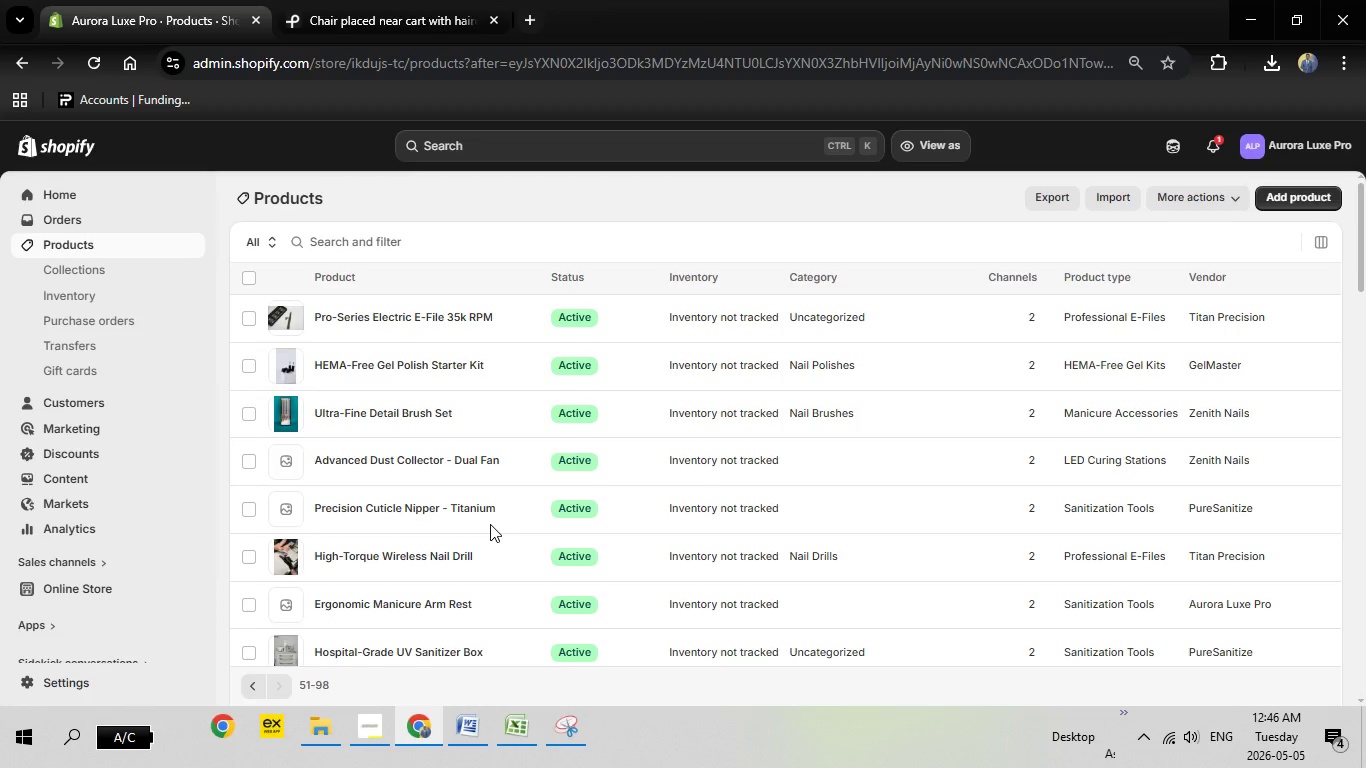 
scroll: coordinate [497, 524], scroll_direction: down, amount: 5.0
 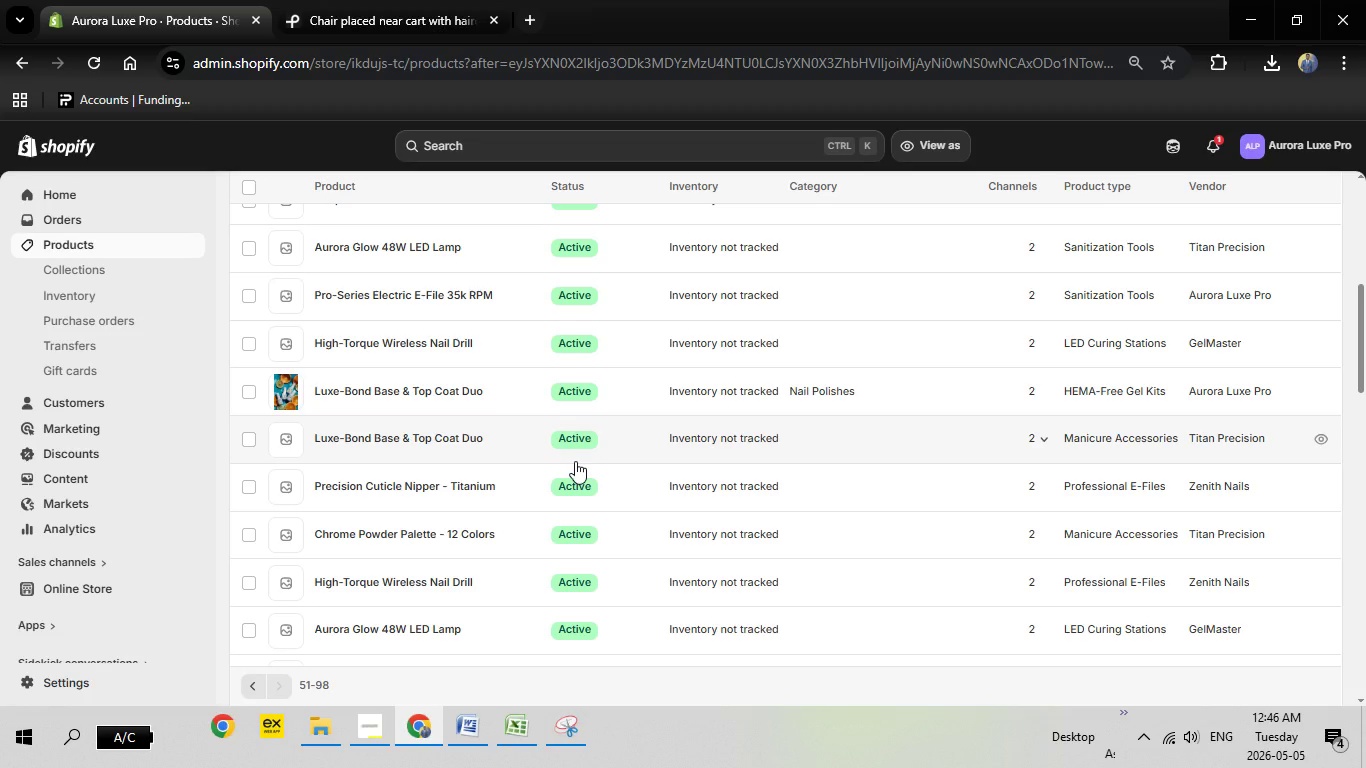 
wait(6.53)
 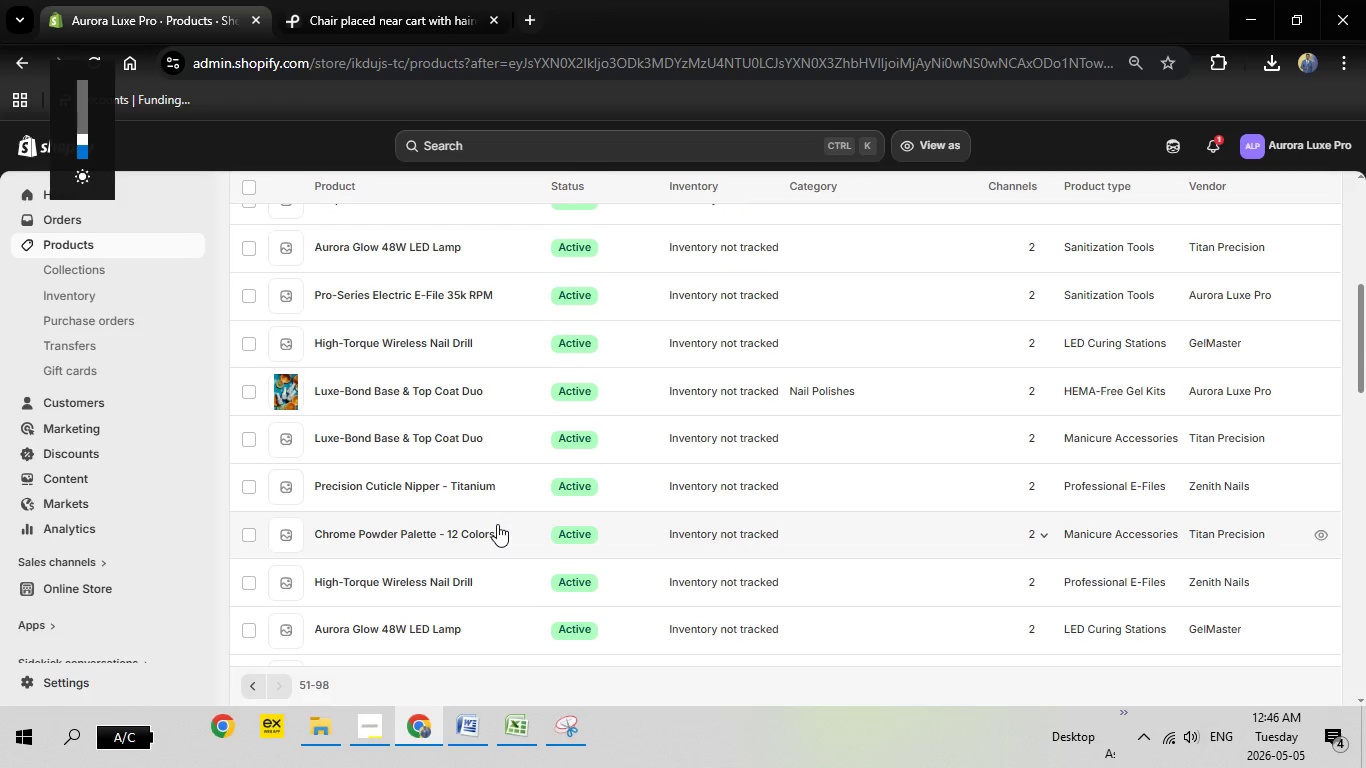 
scroll: coordinate [574, 465], scroll_direction: down, amount: 5.0
 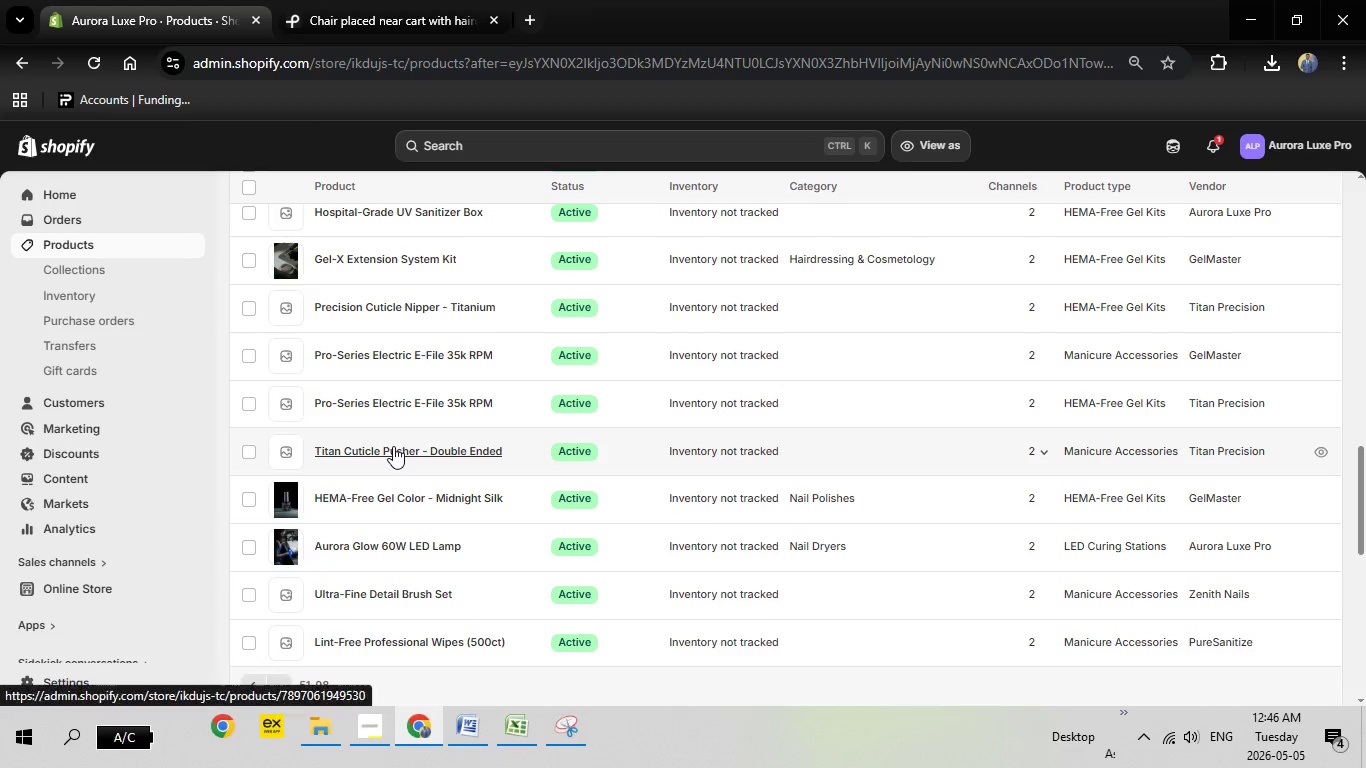 
left_click([393, 446])
 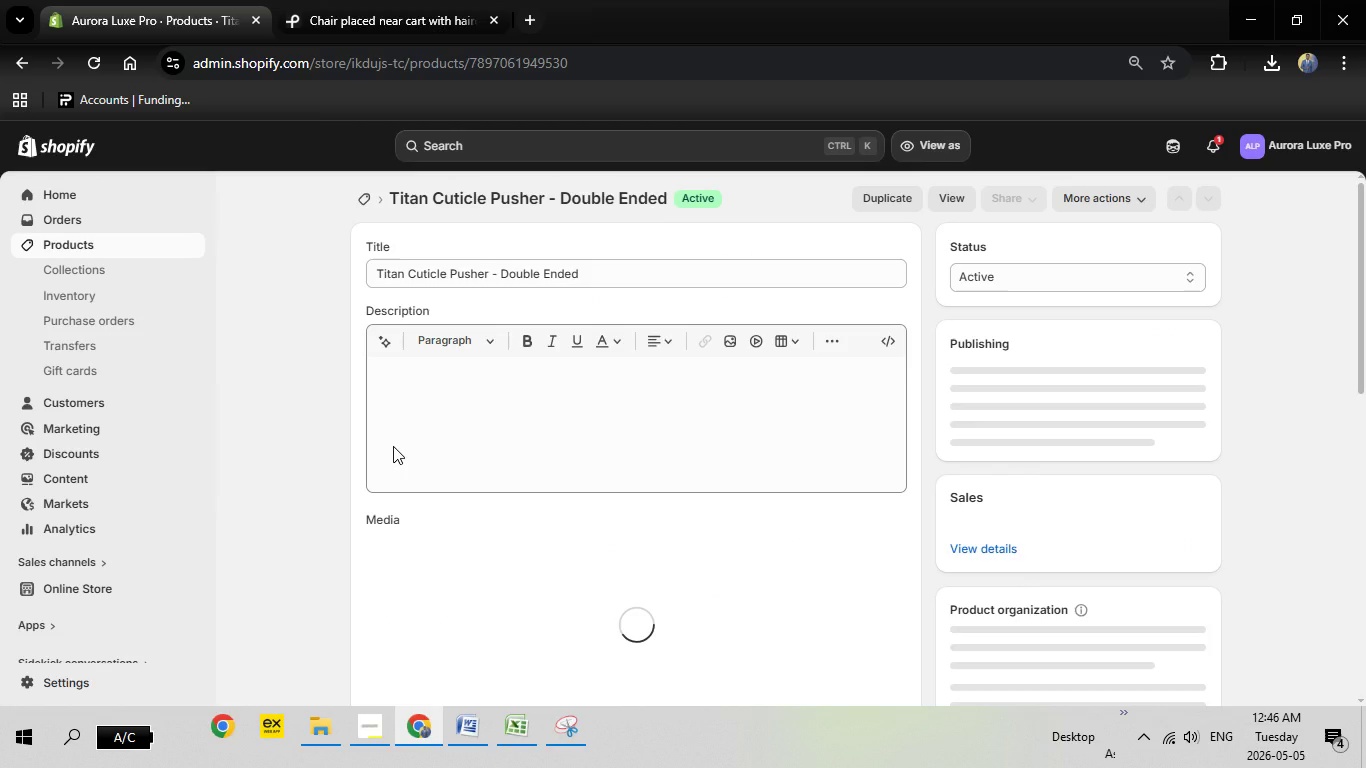 
wait(14.77)
 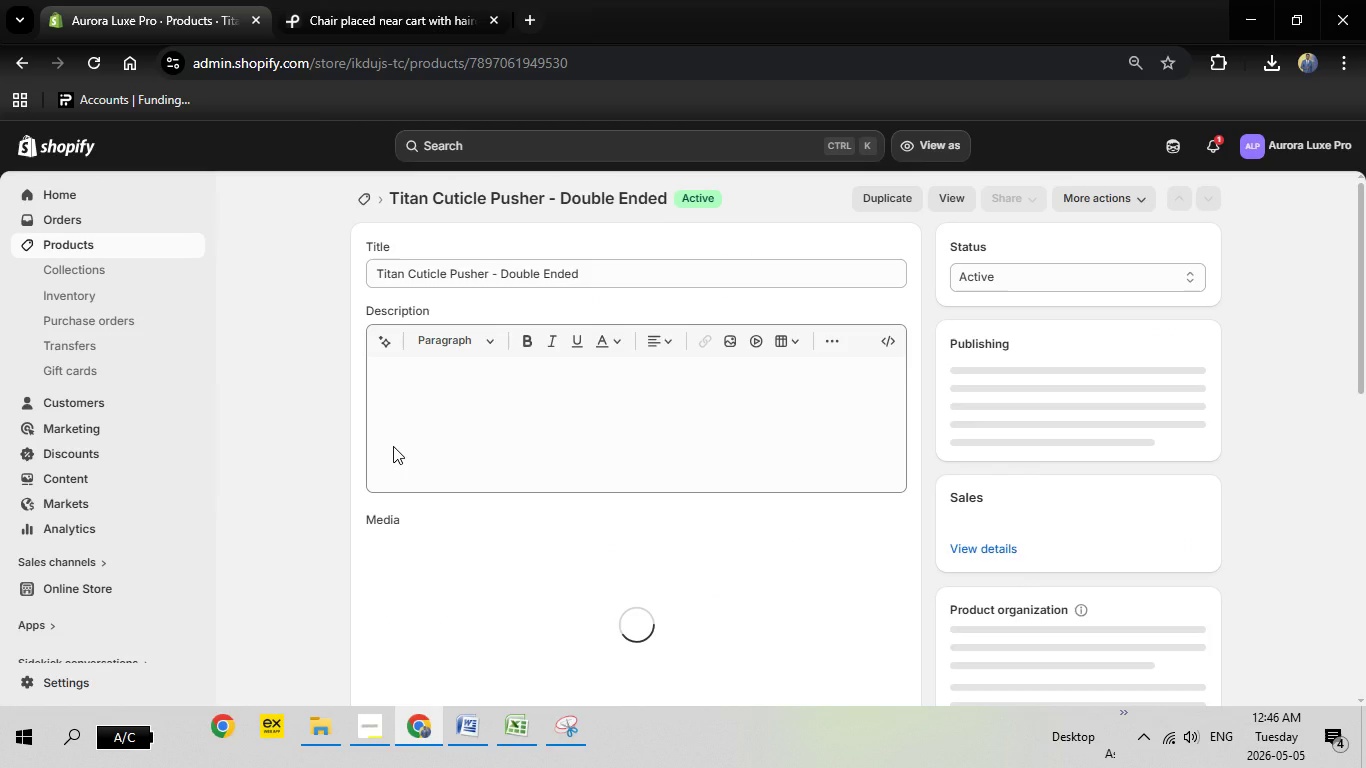 
left_click([476, 722])
 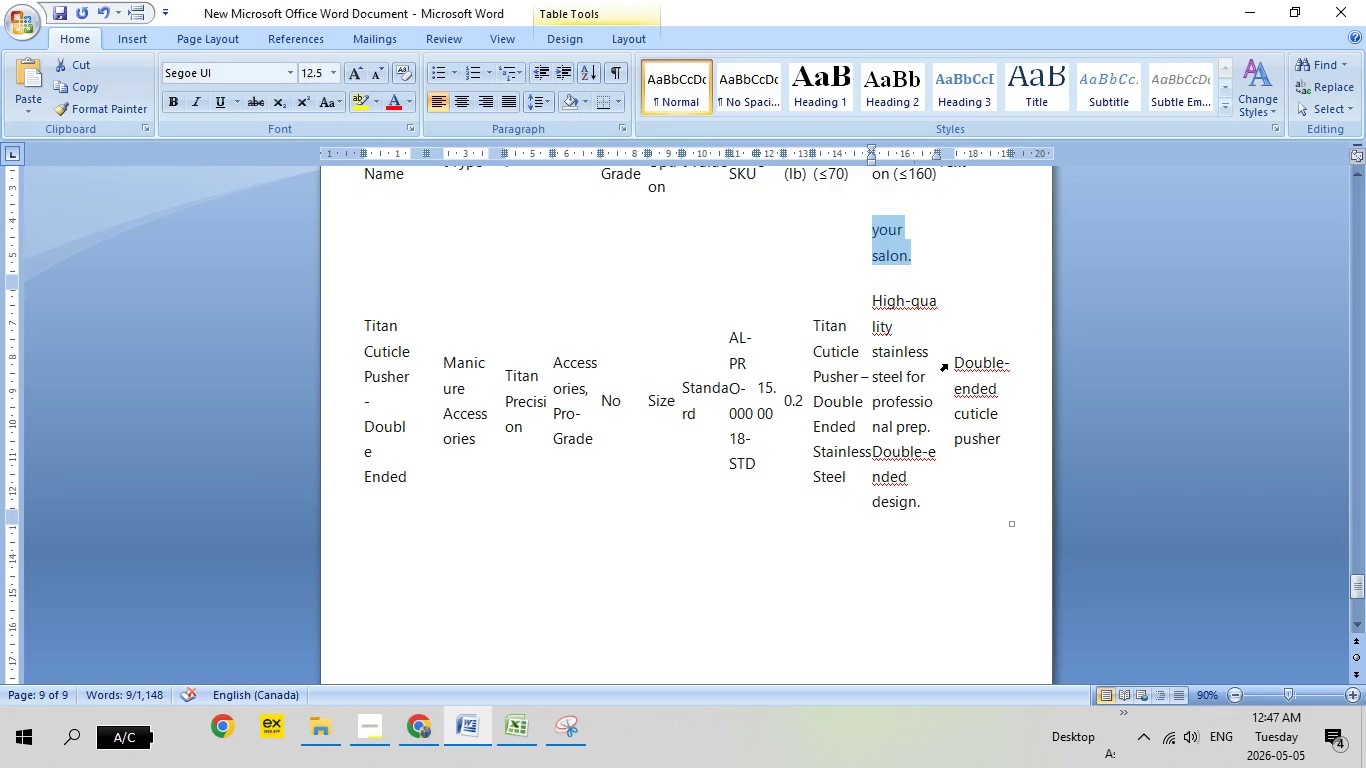 
left_click([947, 364])
 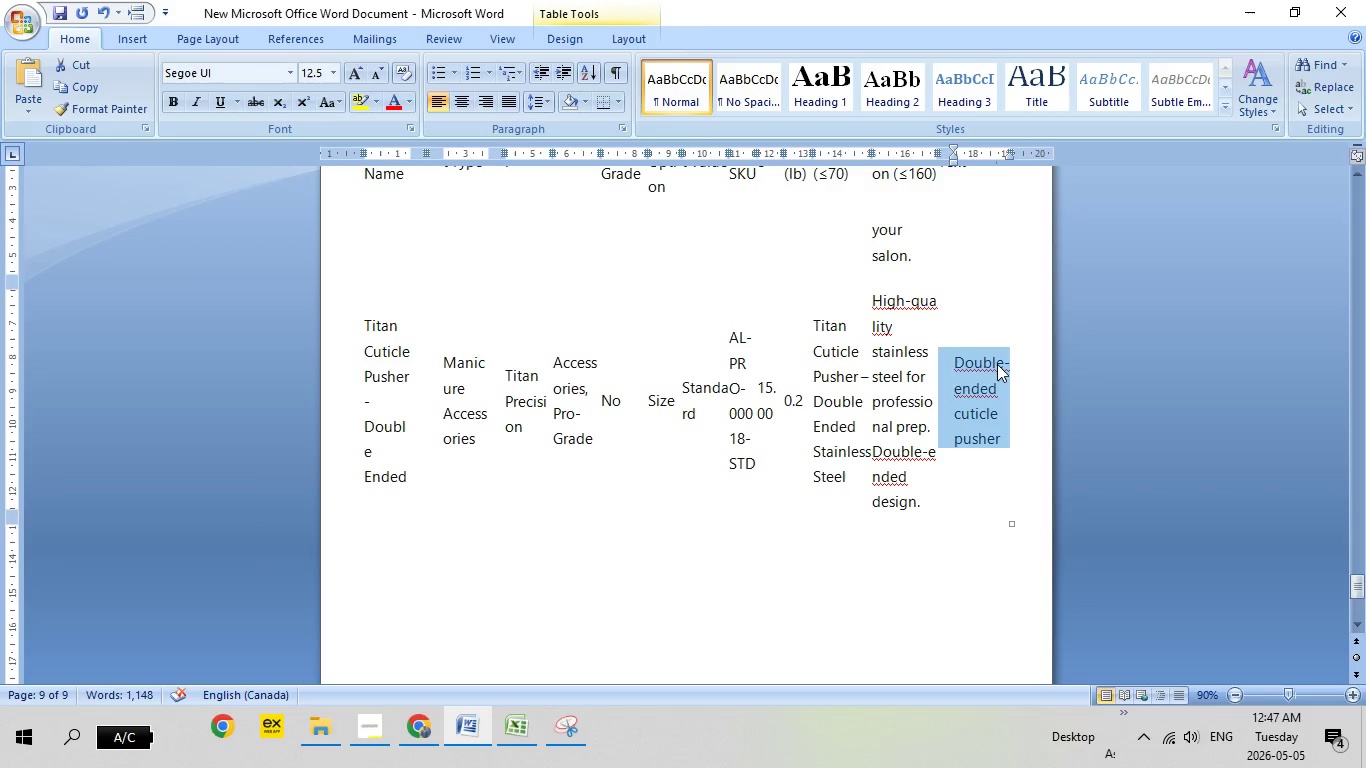 
right_click([997, 364])
 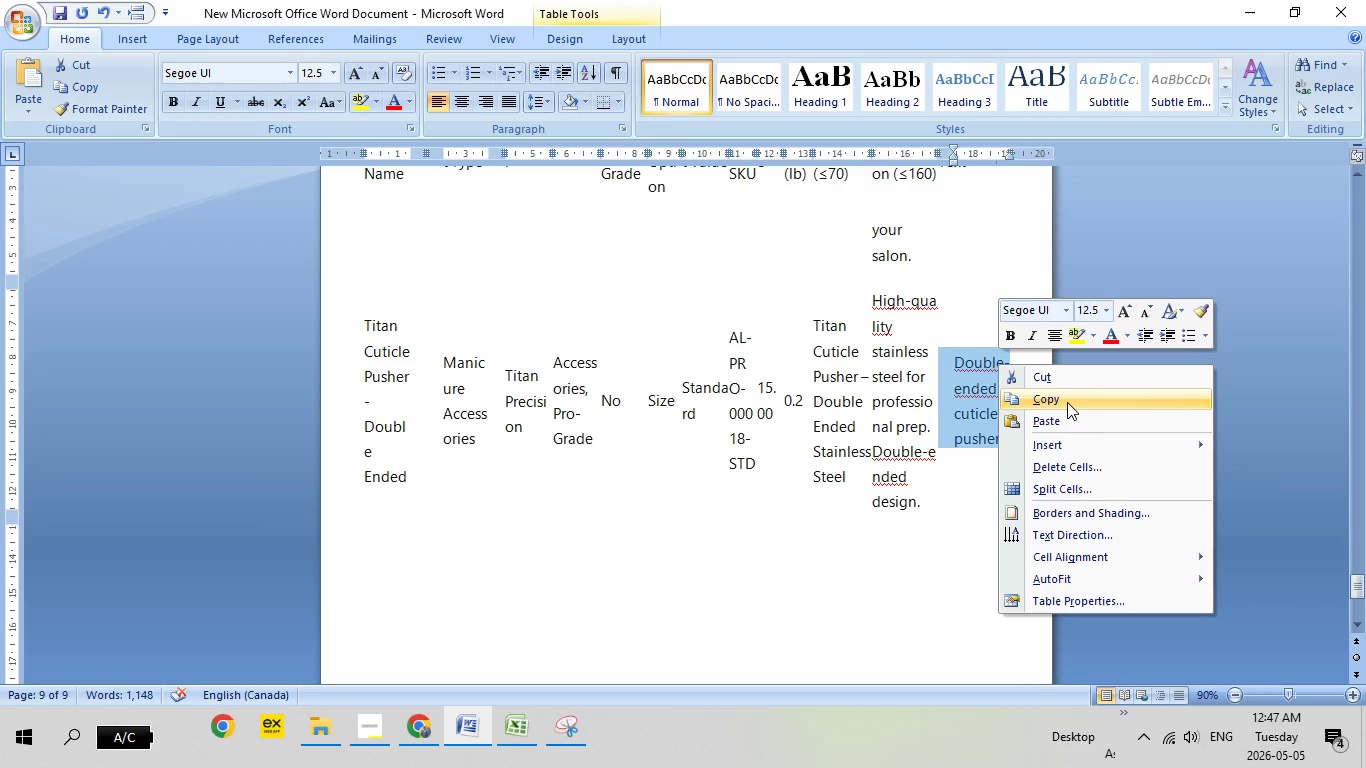 
left_click([1067, 402])
 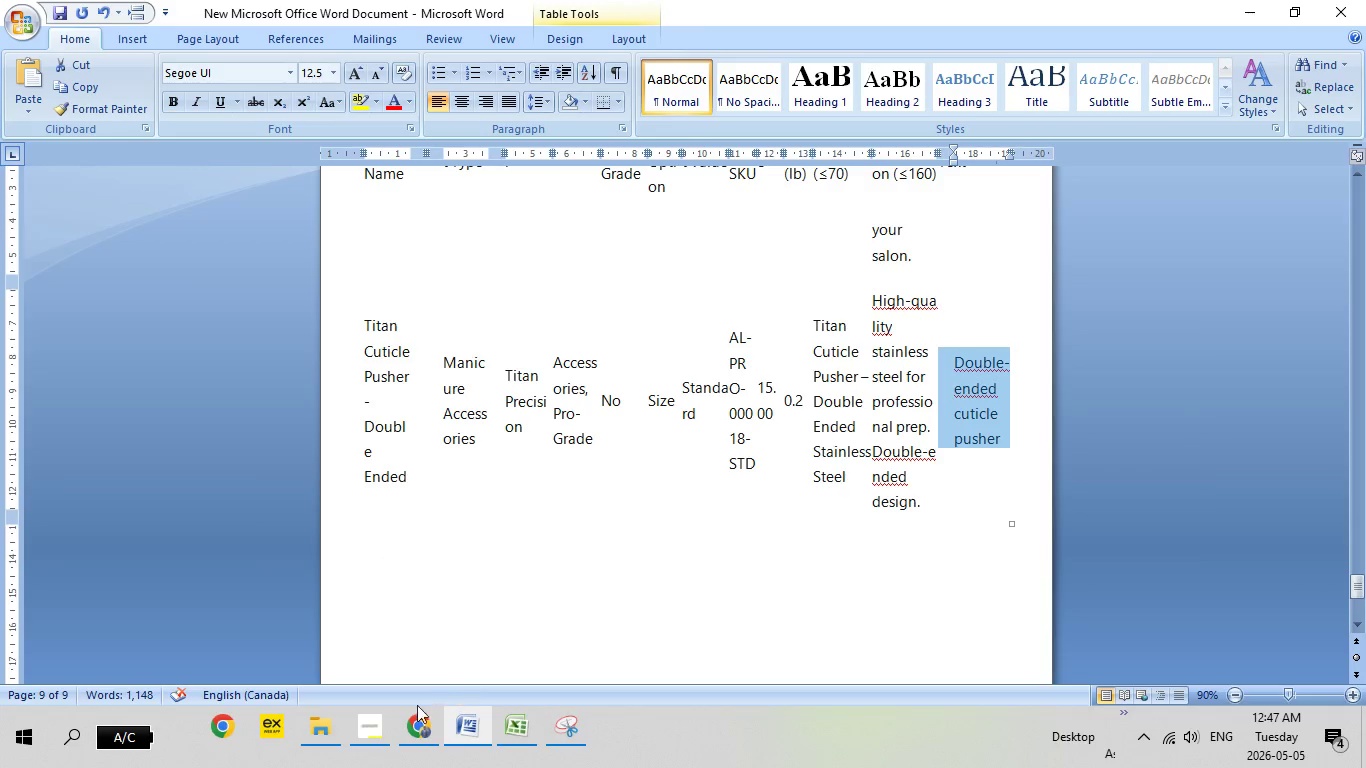 
left_click([428, 728])
 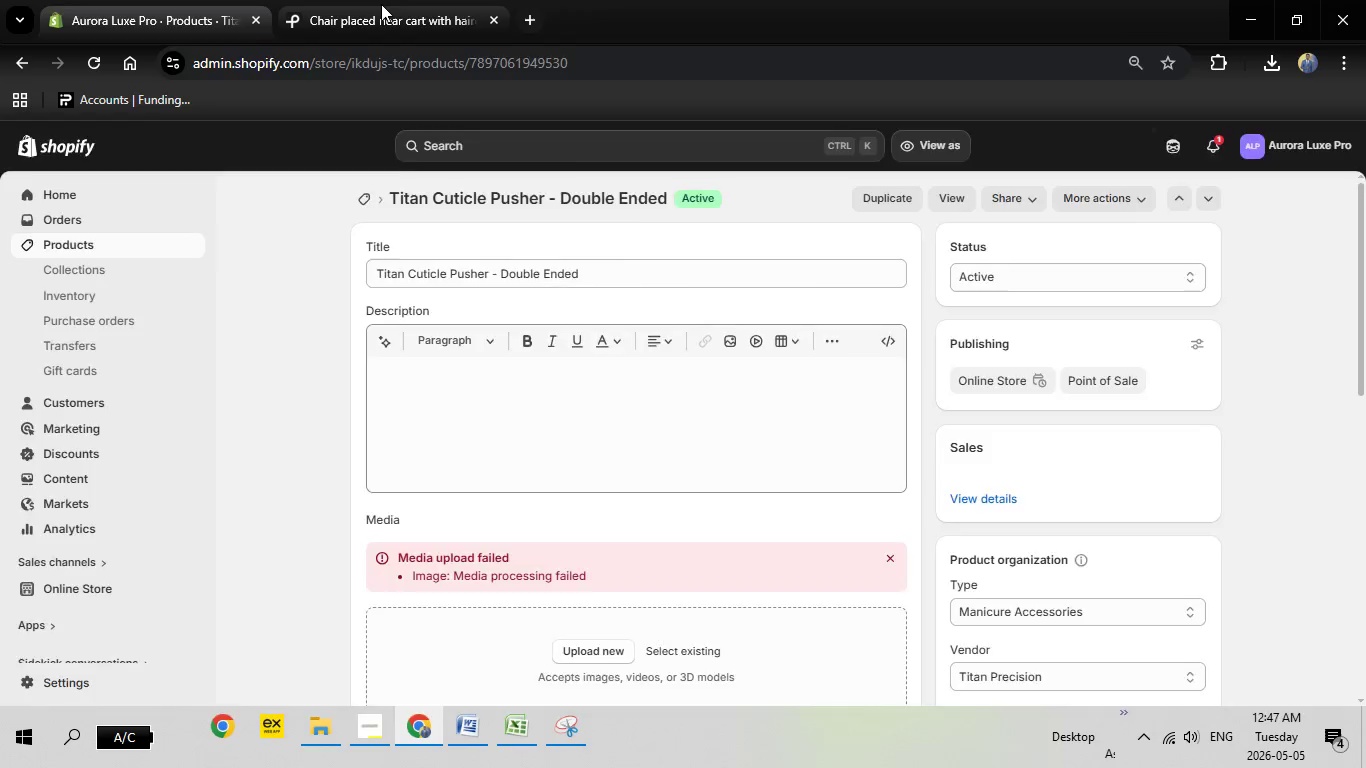 
left_click([381, 4])
 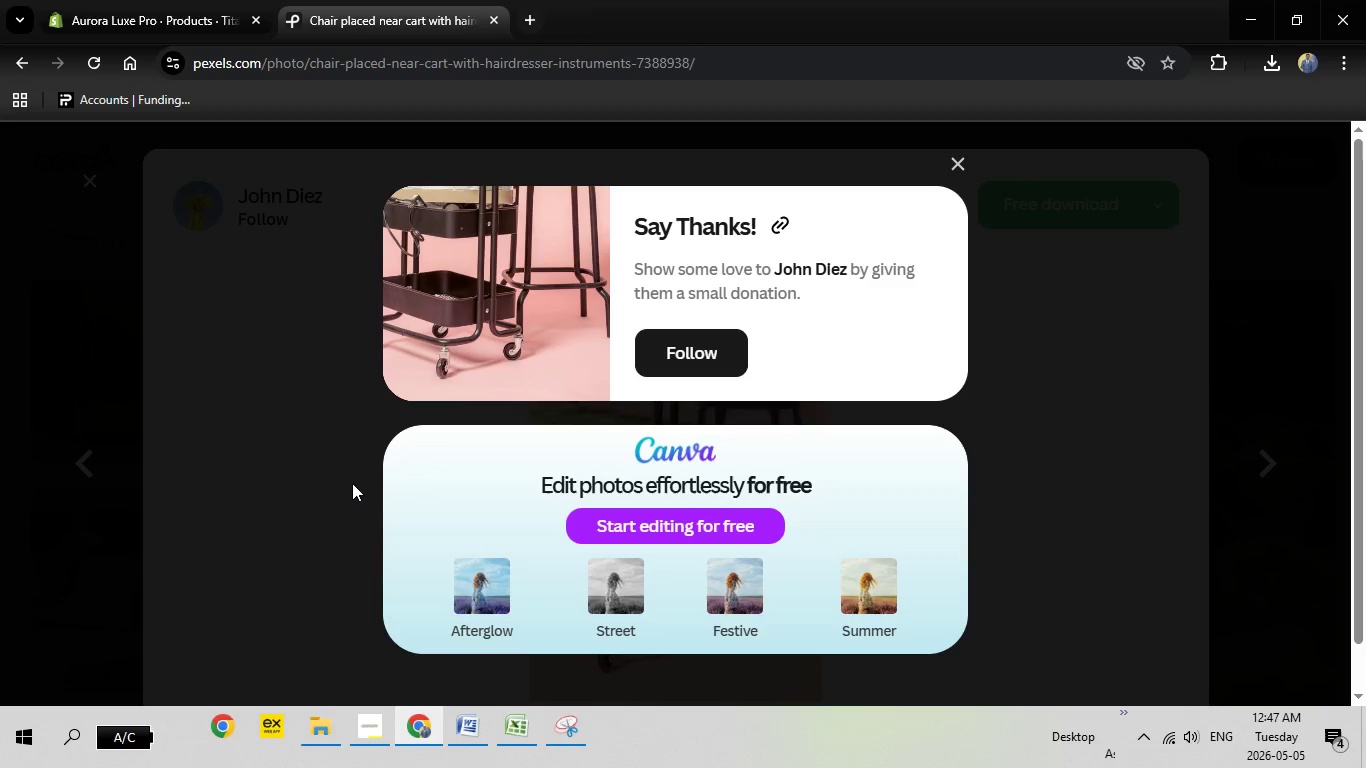 
key(Escape)
 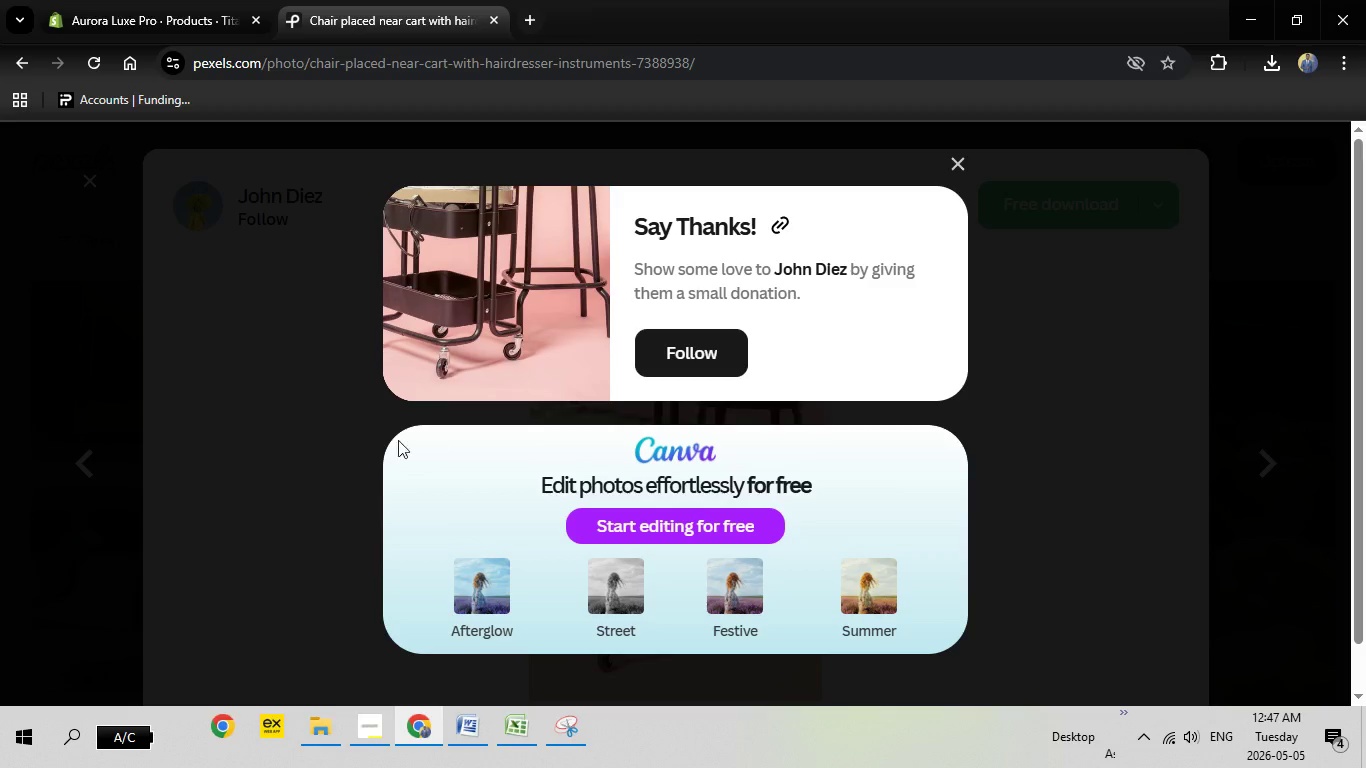 
key(Escape)
 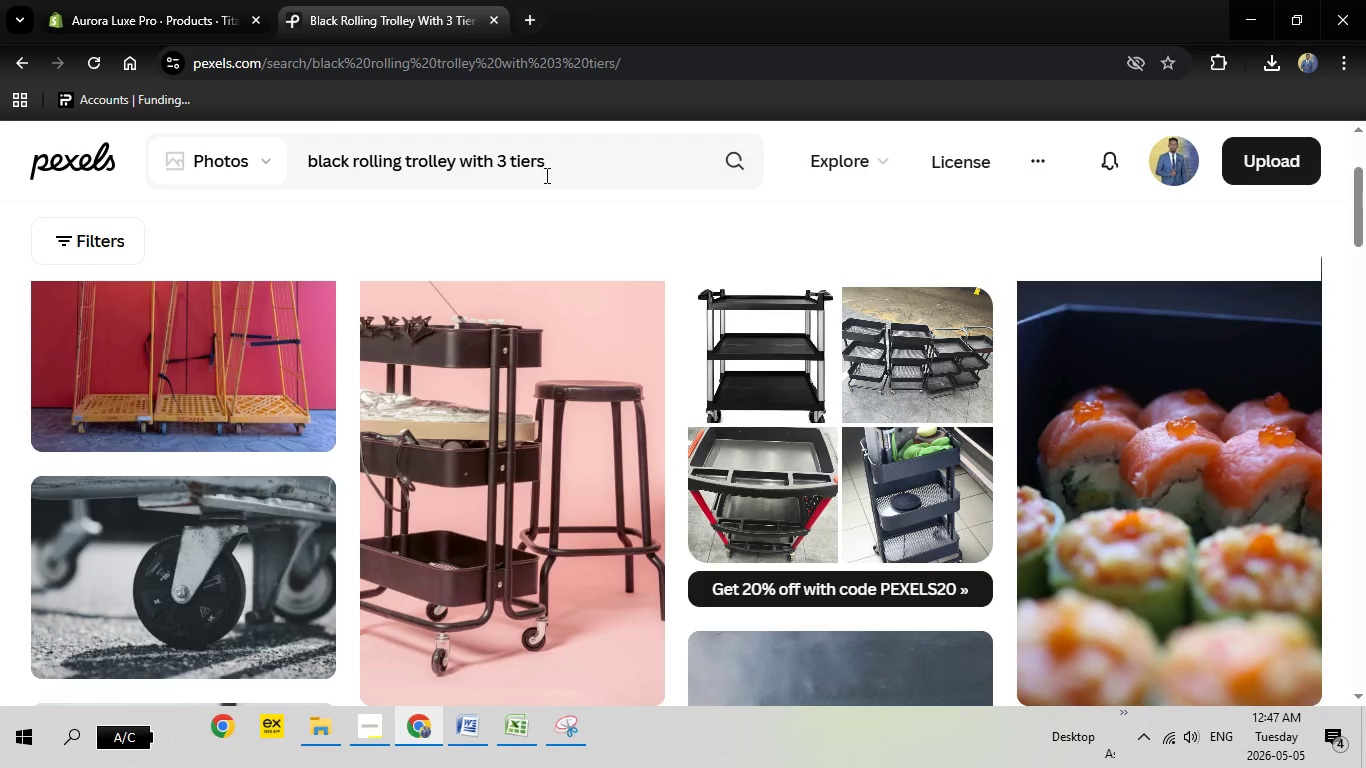 
left_click_drag(start_coordinate=[558, 164], to_coordinate=[238, 159])
 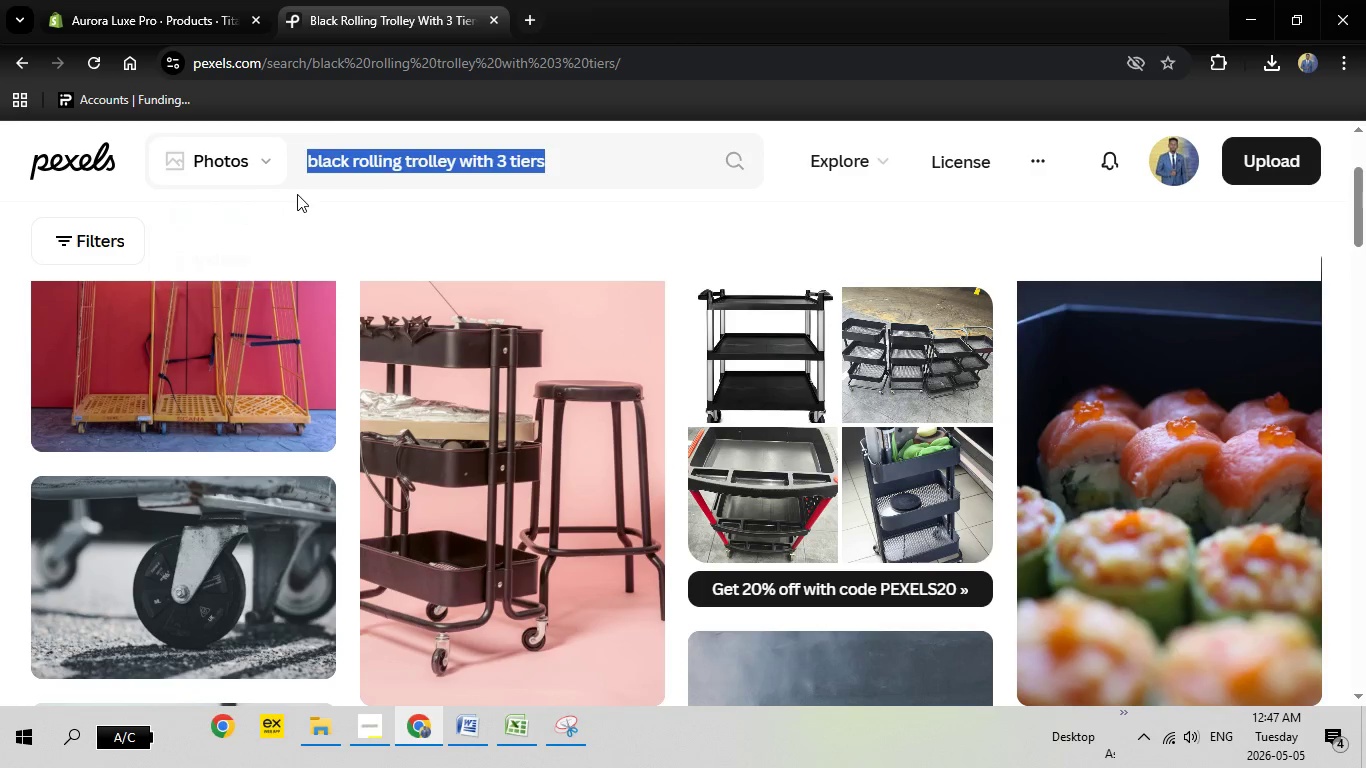 
key(Backspace)
 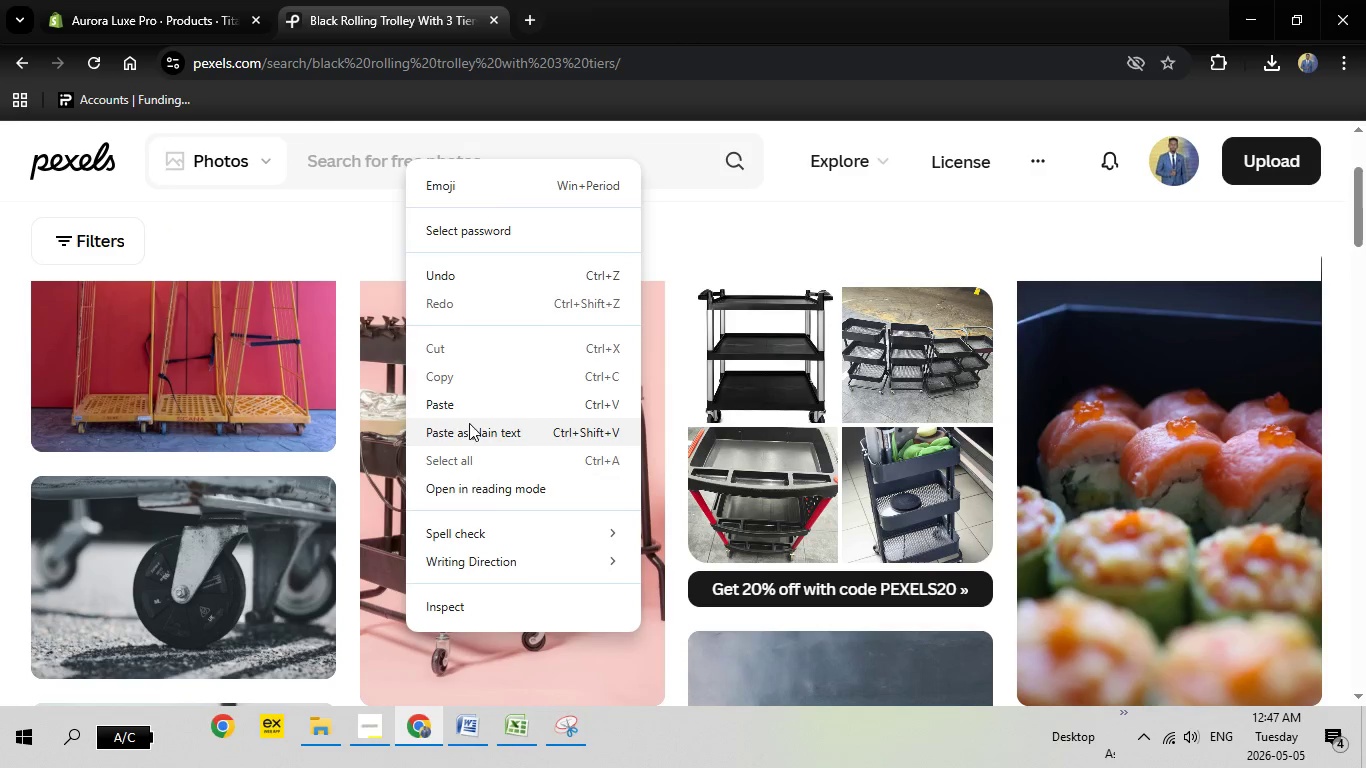 
left_click([489, 411])
 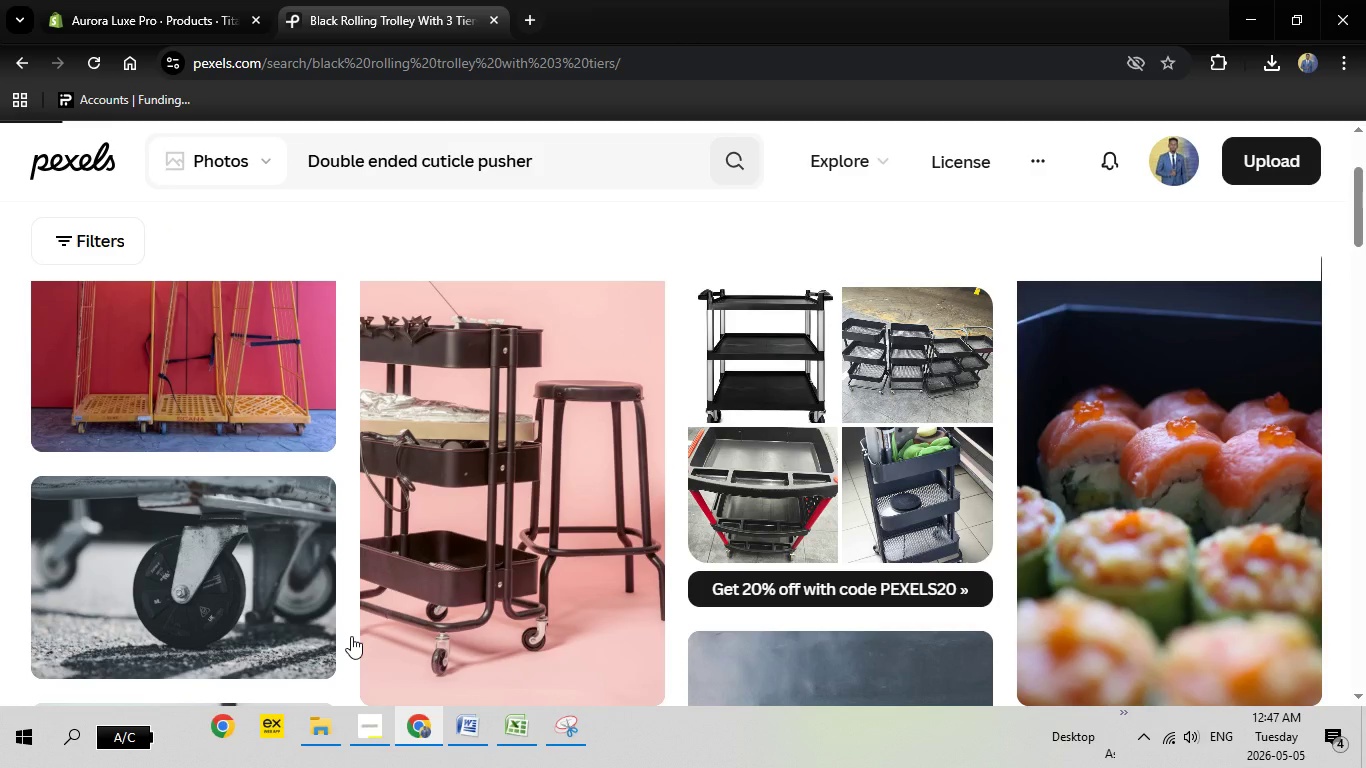 
left_click([384, 738])